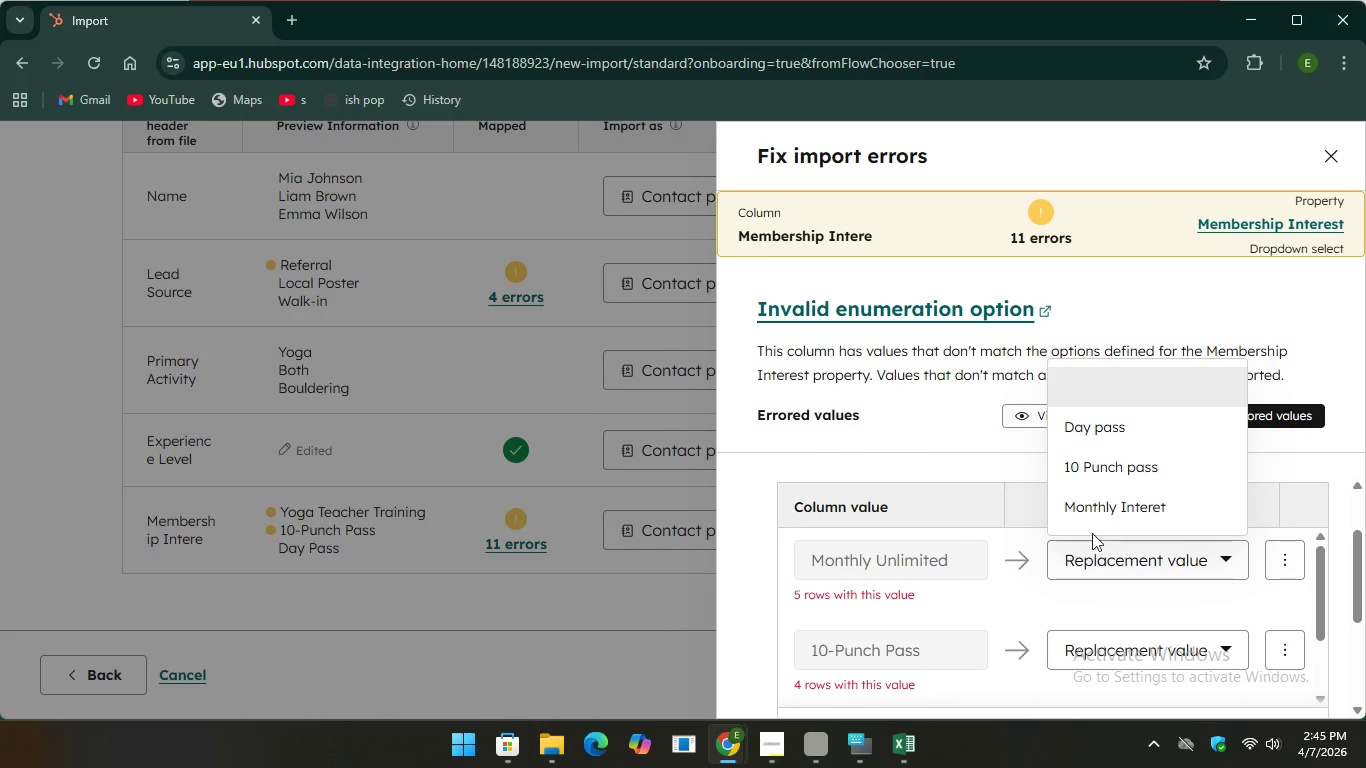 
wait(5.97)
 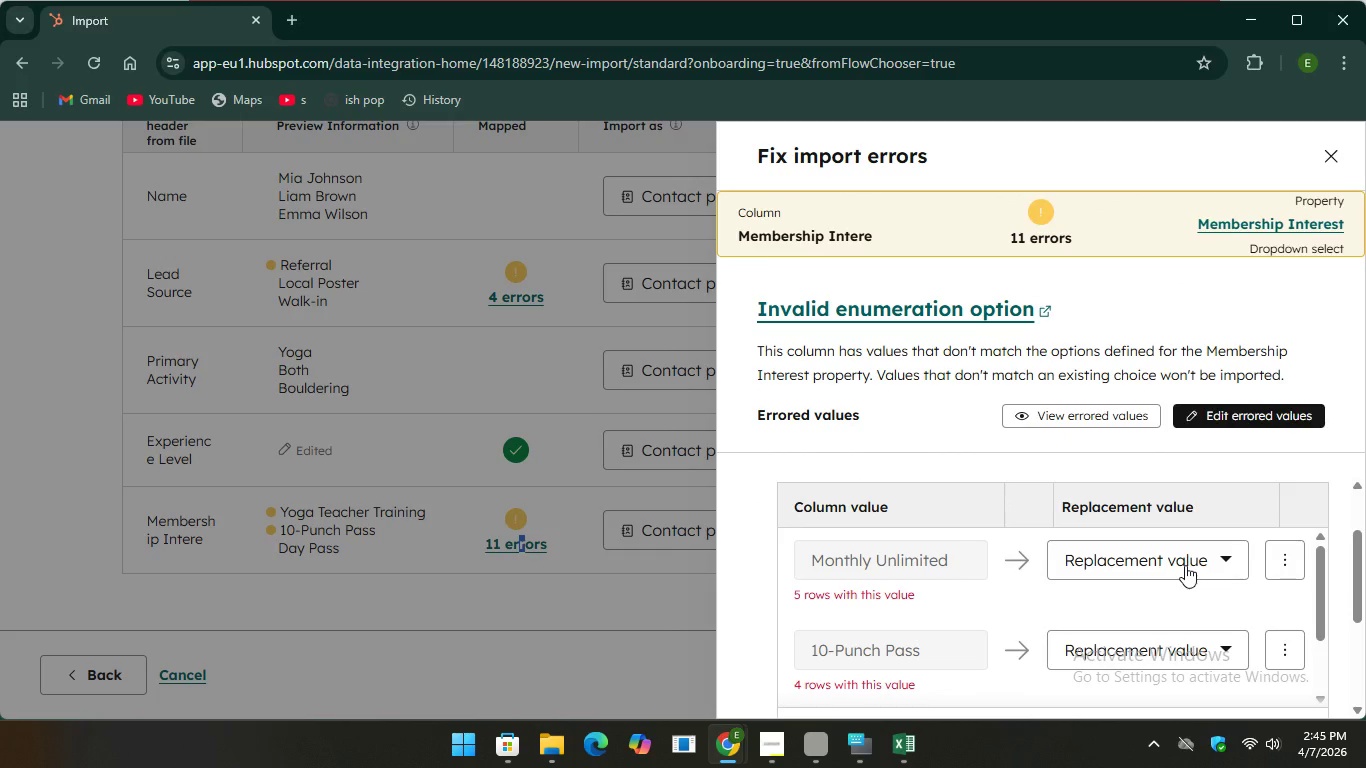 
left_click([1112, 435])
 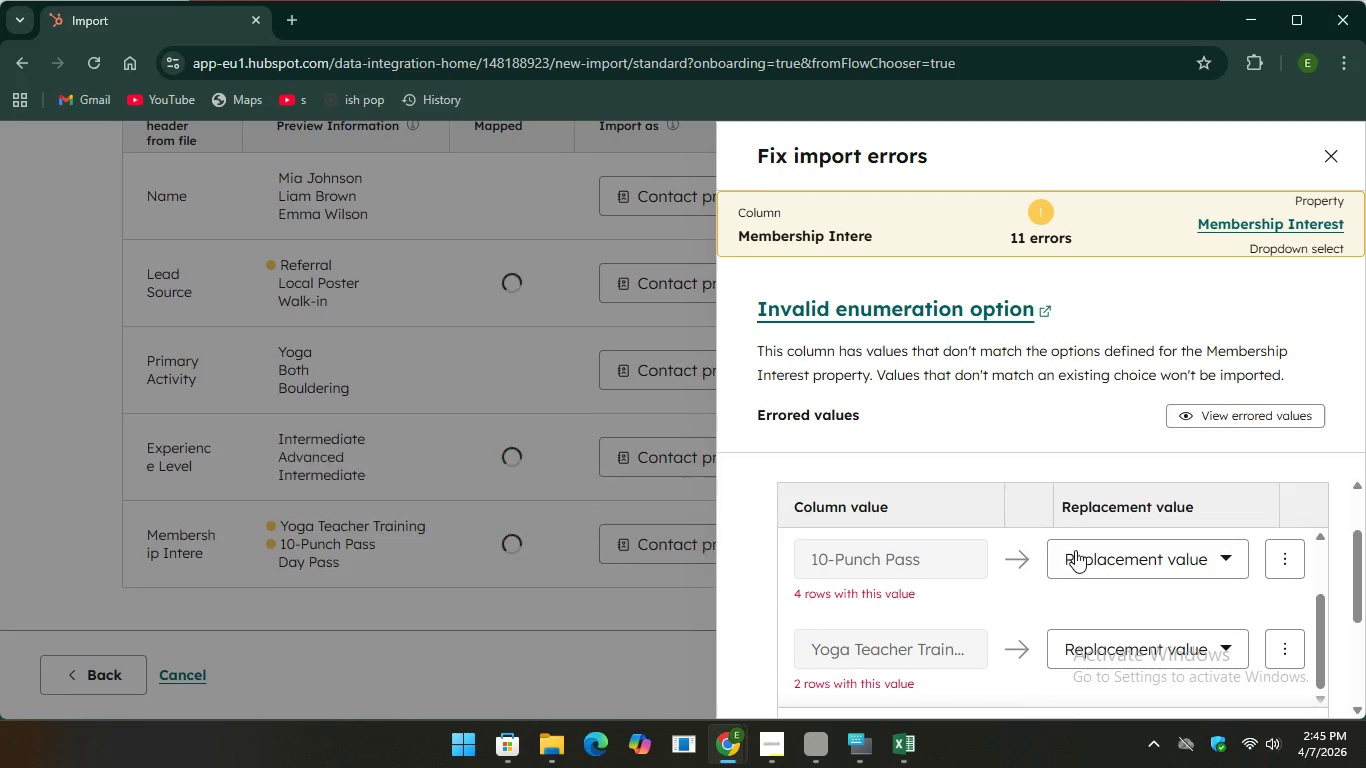 
scroll: coordinate [1071, 554], scroll_direction: down, amount: 2.0
 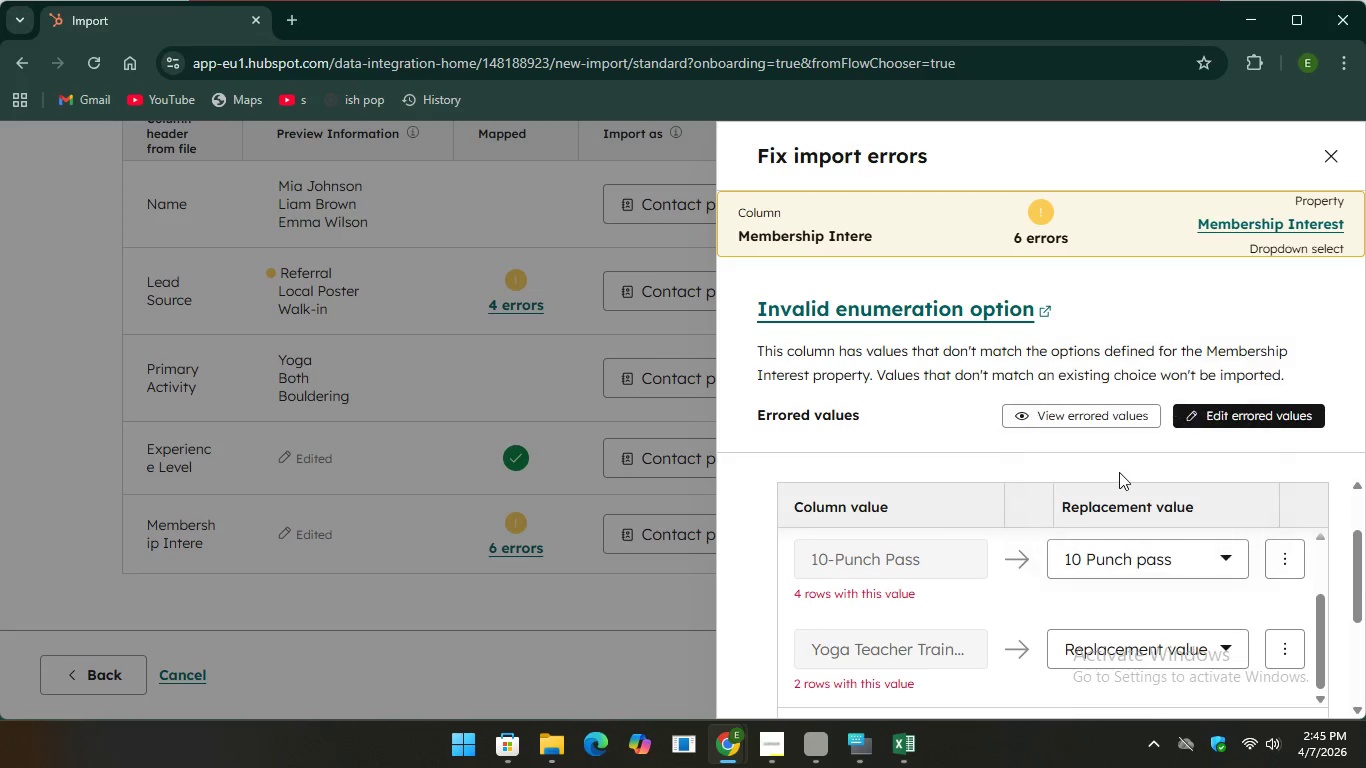 
left_click([1119, 472])
 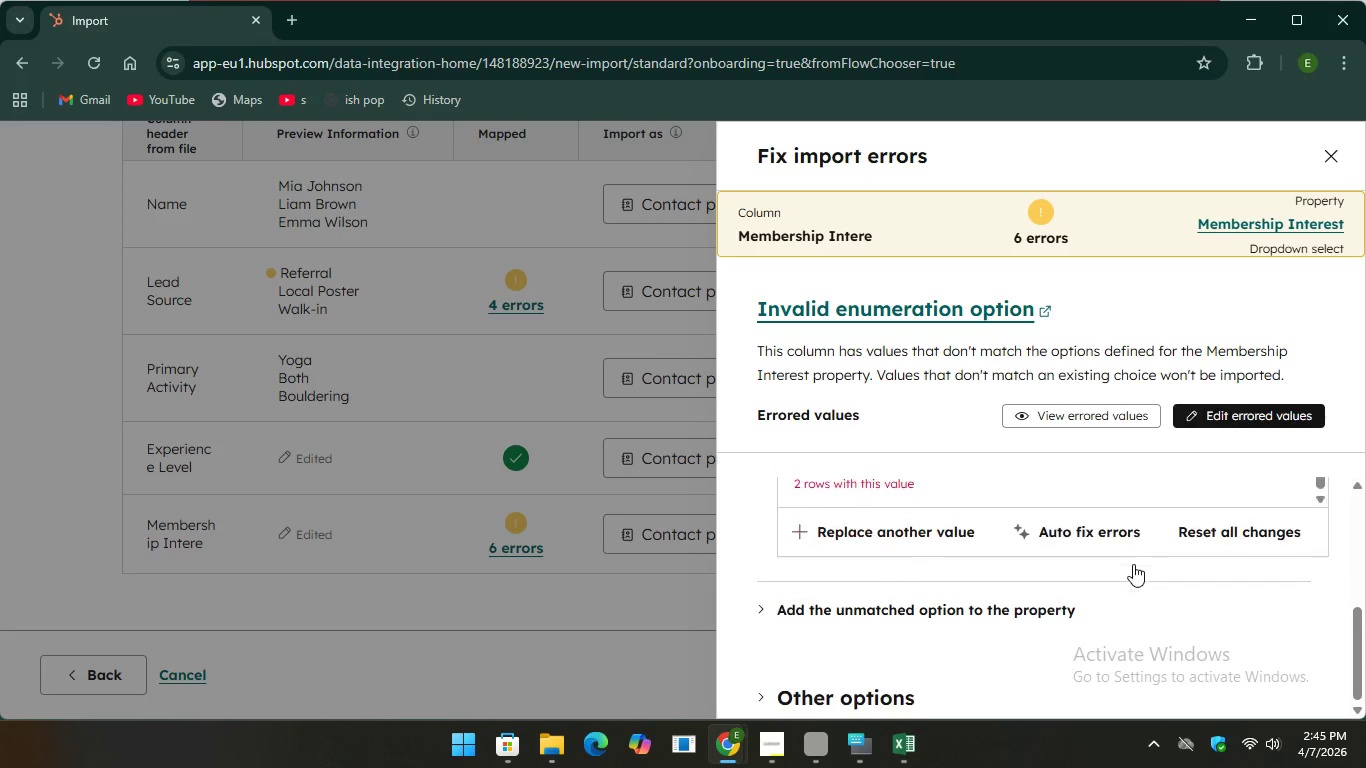 
scroll: coordinate [1133, 564], scroll_direction: down, amount: 2.0
 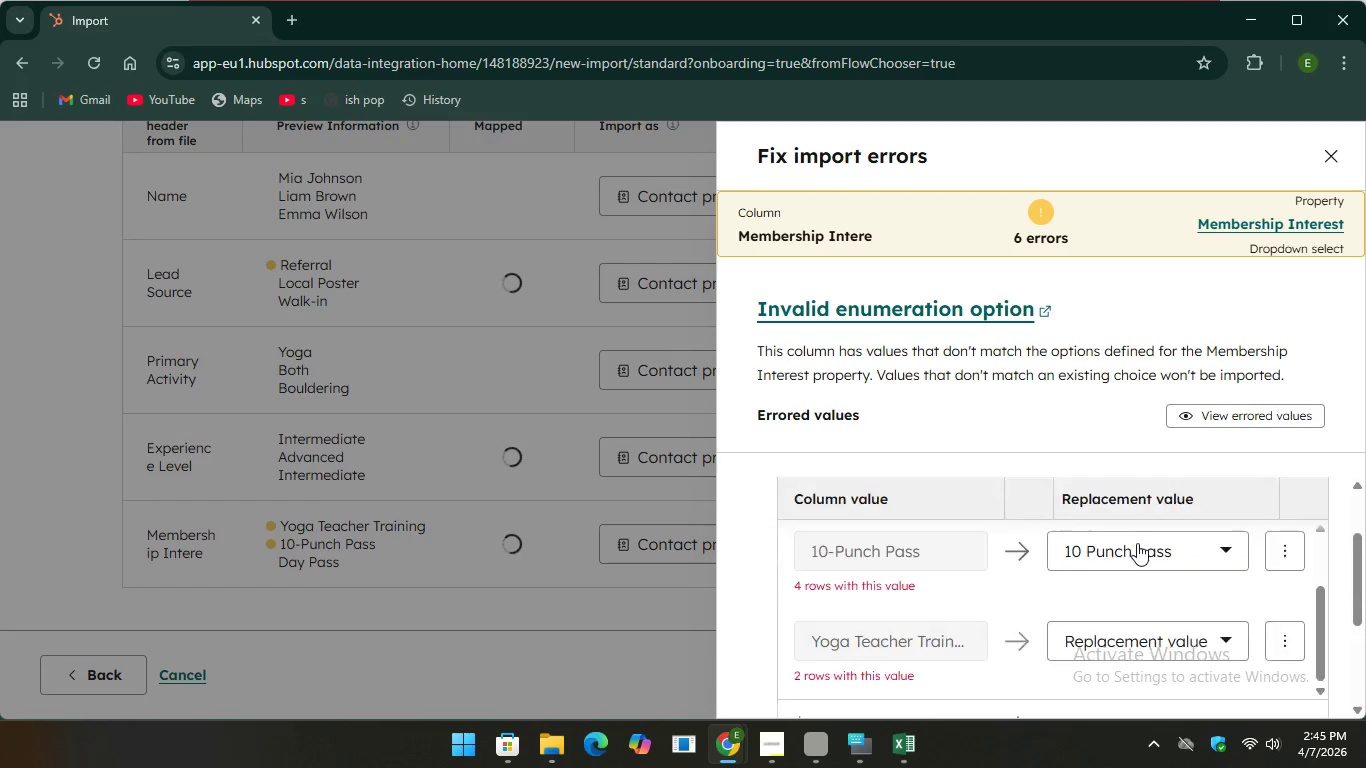 
scroll: coordinate [1137, 543], scroll_direction: up, amount: 2.0
 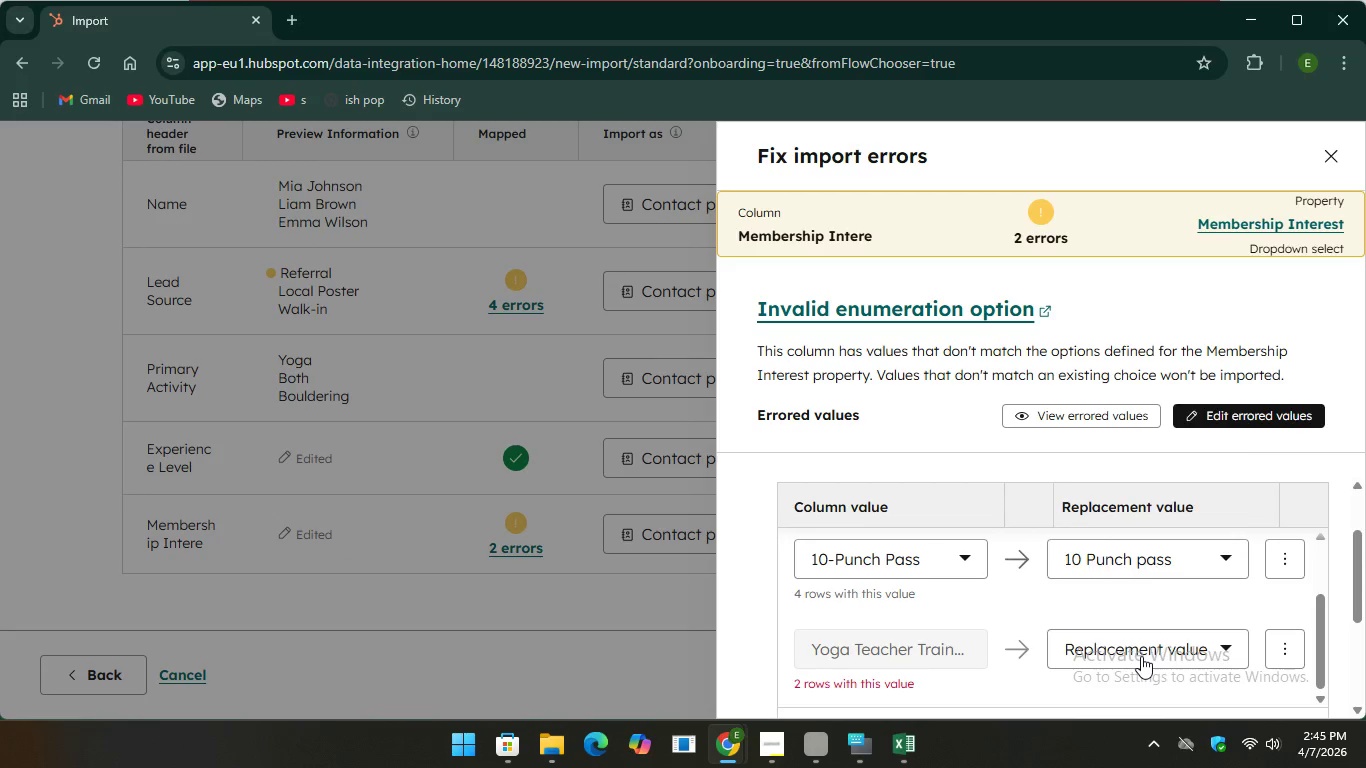 
left_click([1141, 656])
 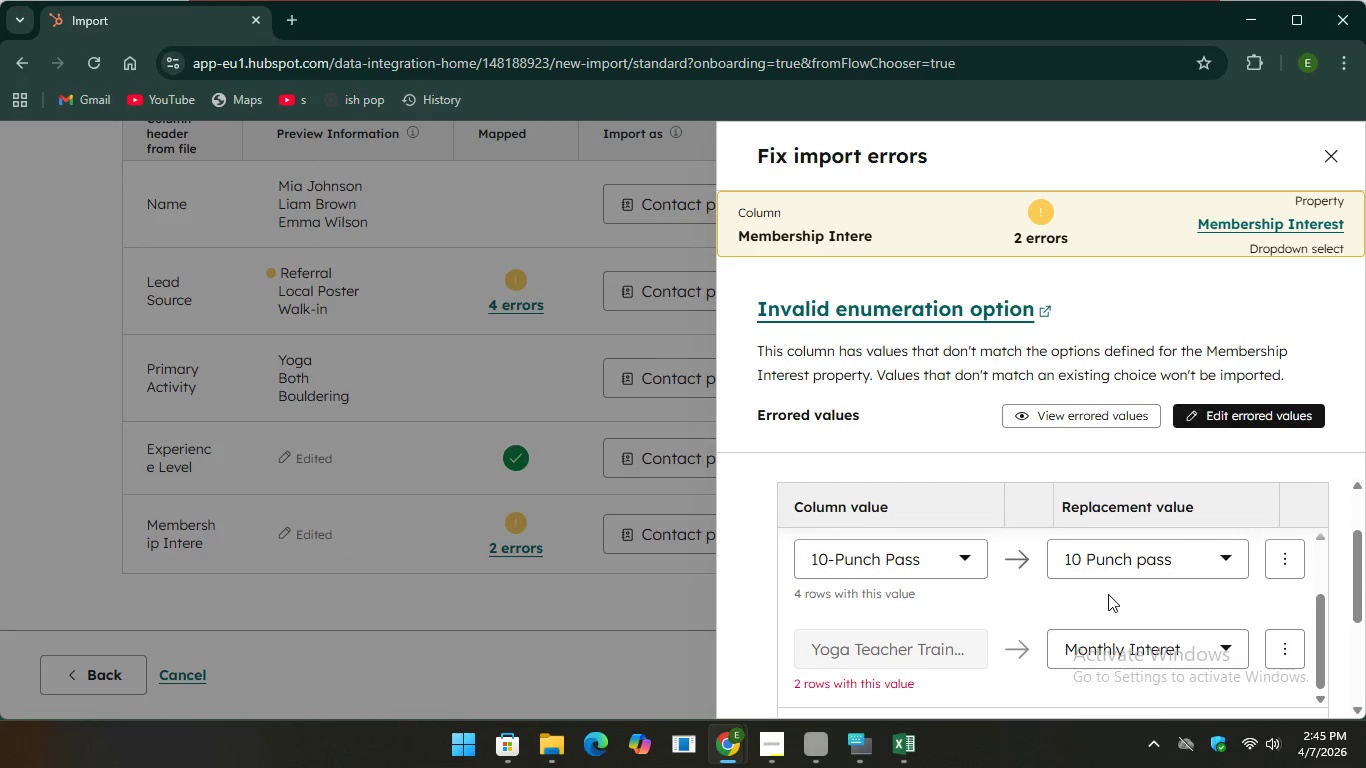 
left_click([1108, 594])
 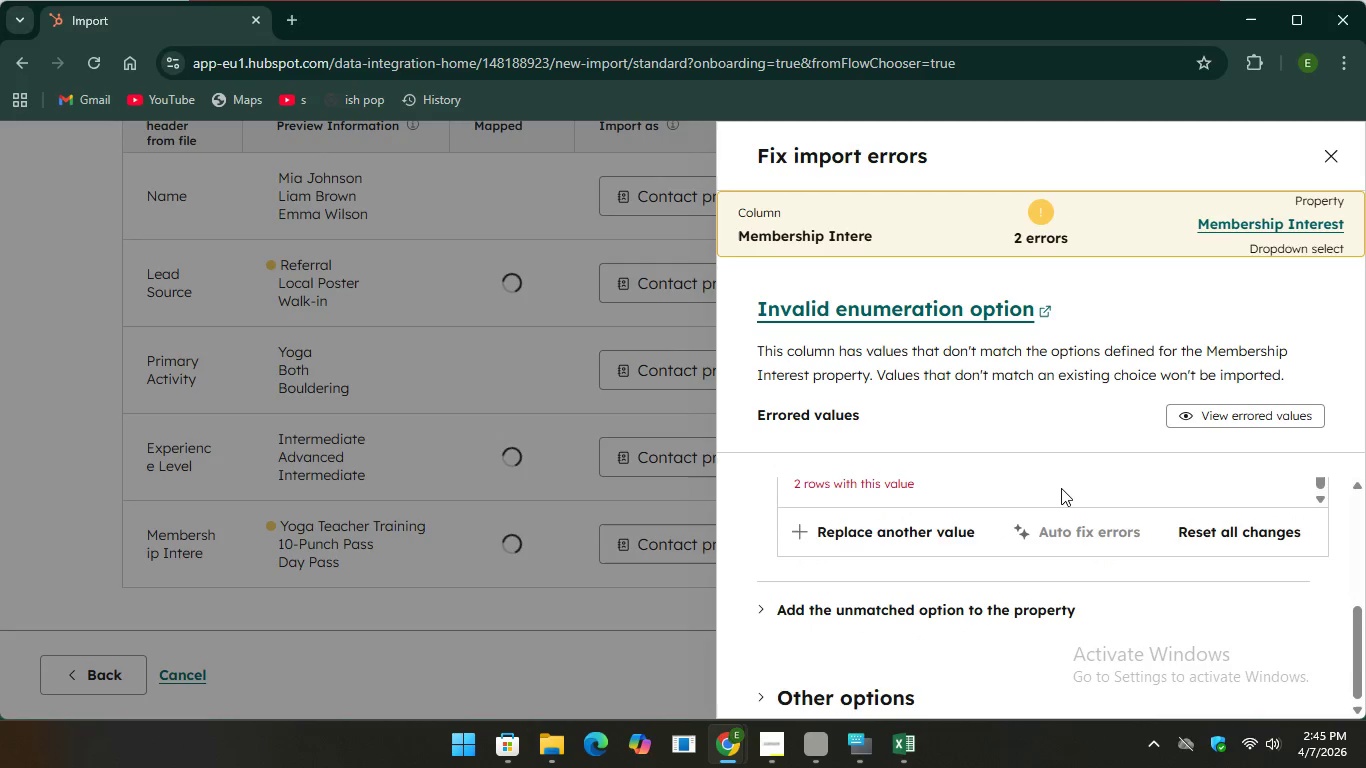 
scroll: coordinate [1061, 488], scroll_direction: down, amount: 3.0
 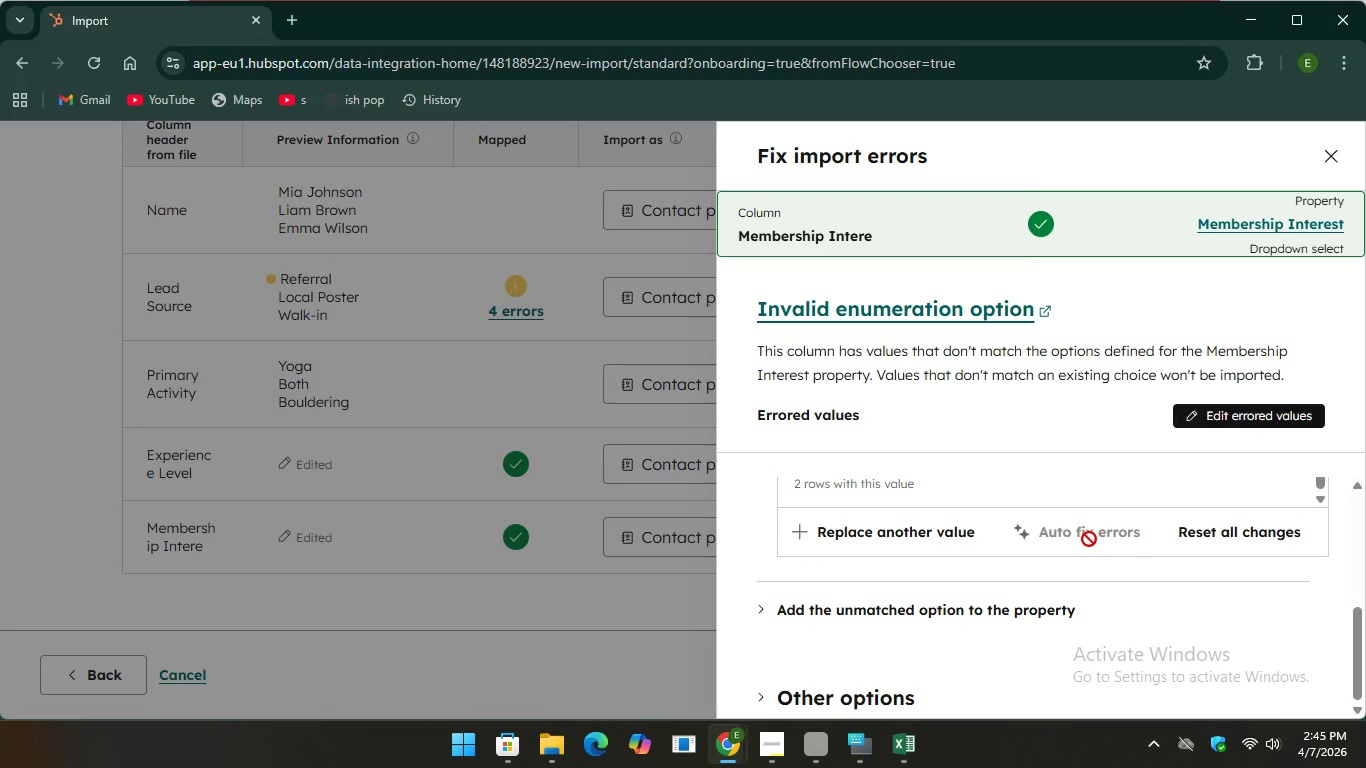 
left_click([1089, 539])
 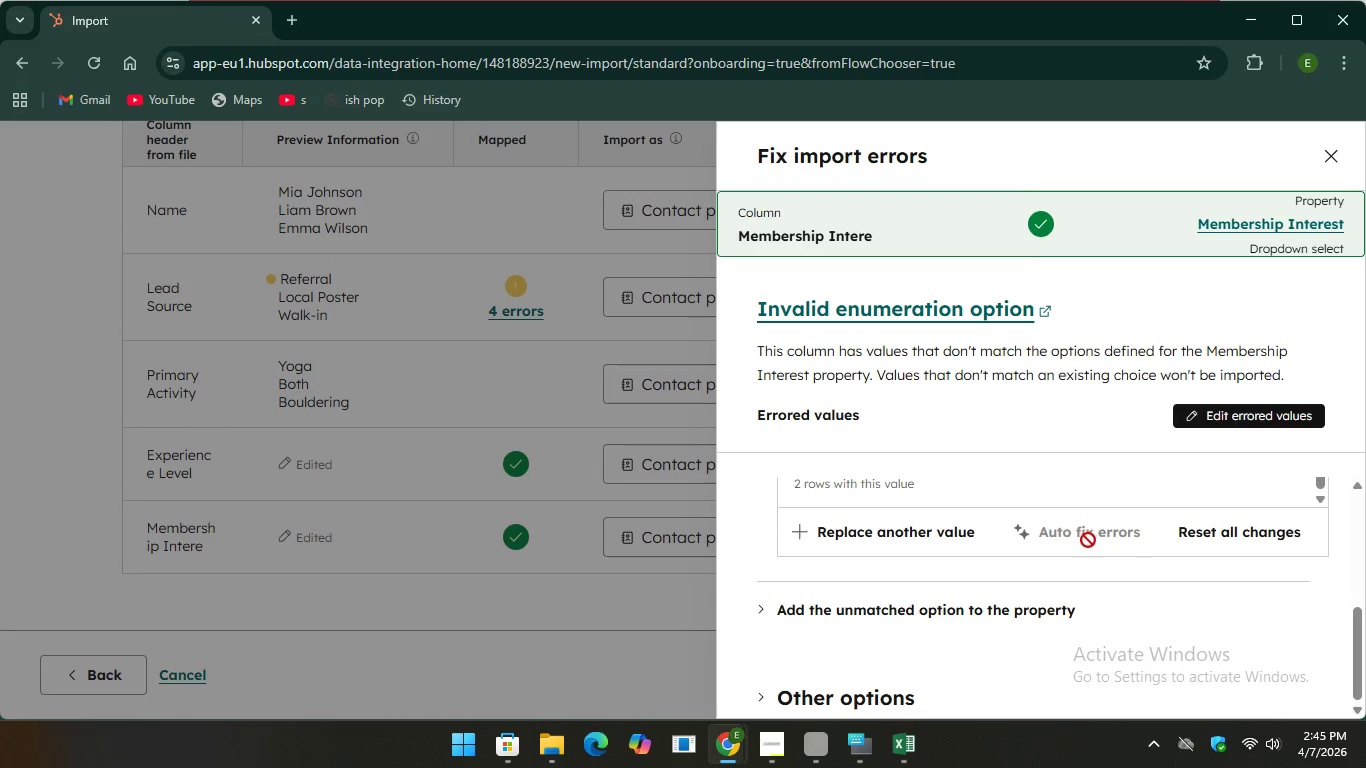 
left_click([1089, 539])
 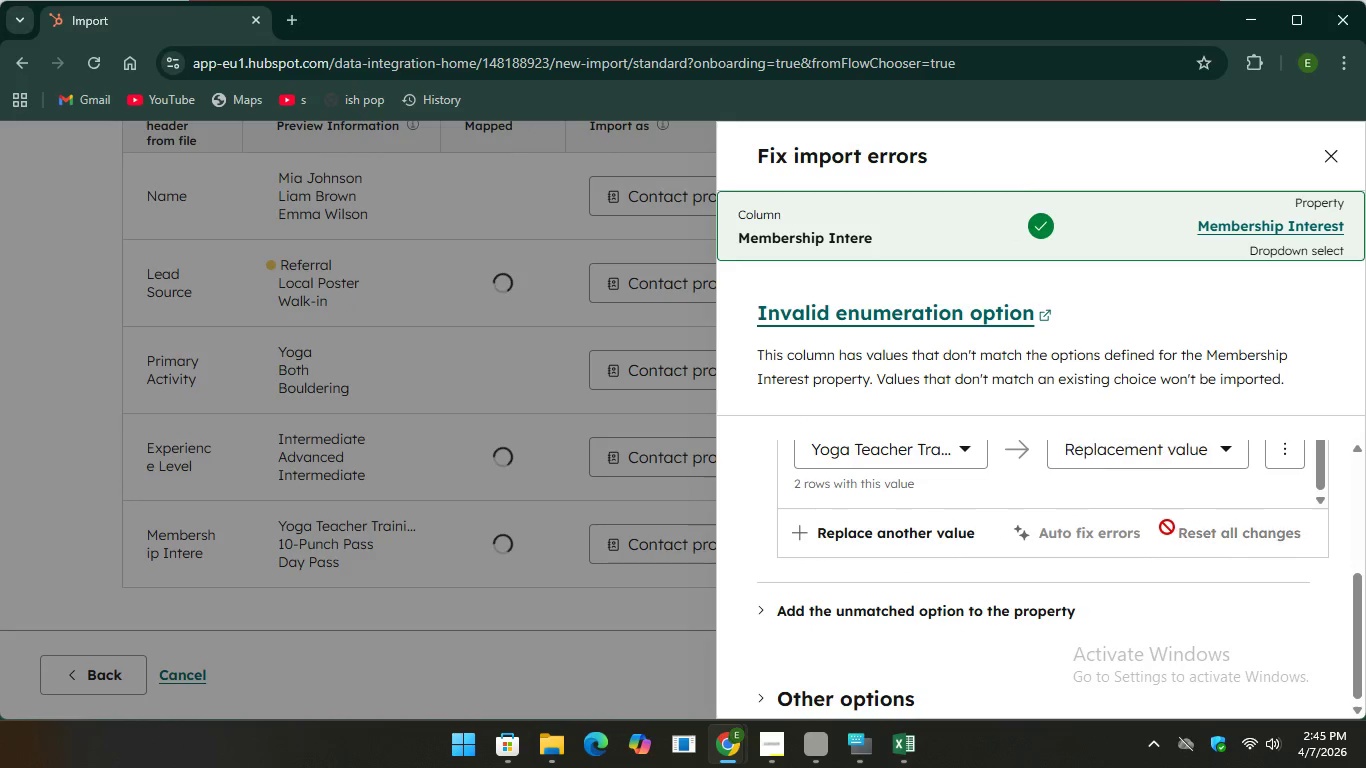 
scroll: coordinate [1131, 500], scroll_direction: down, amount: 12.0
 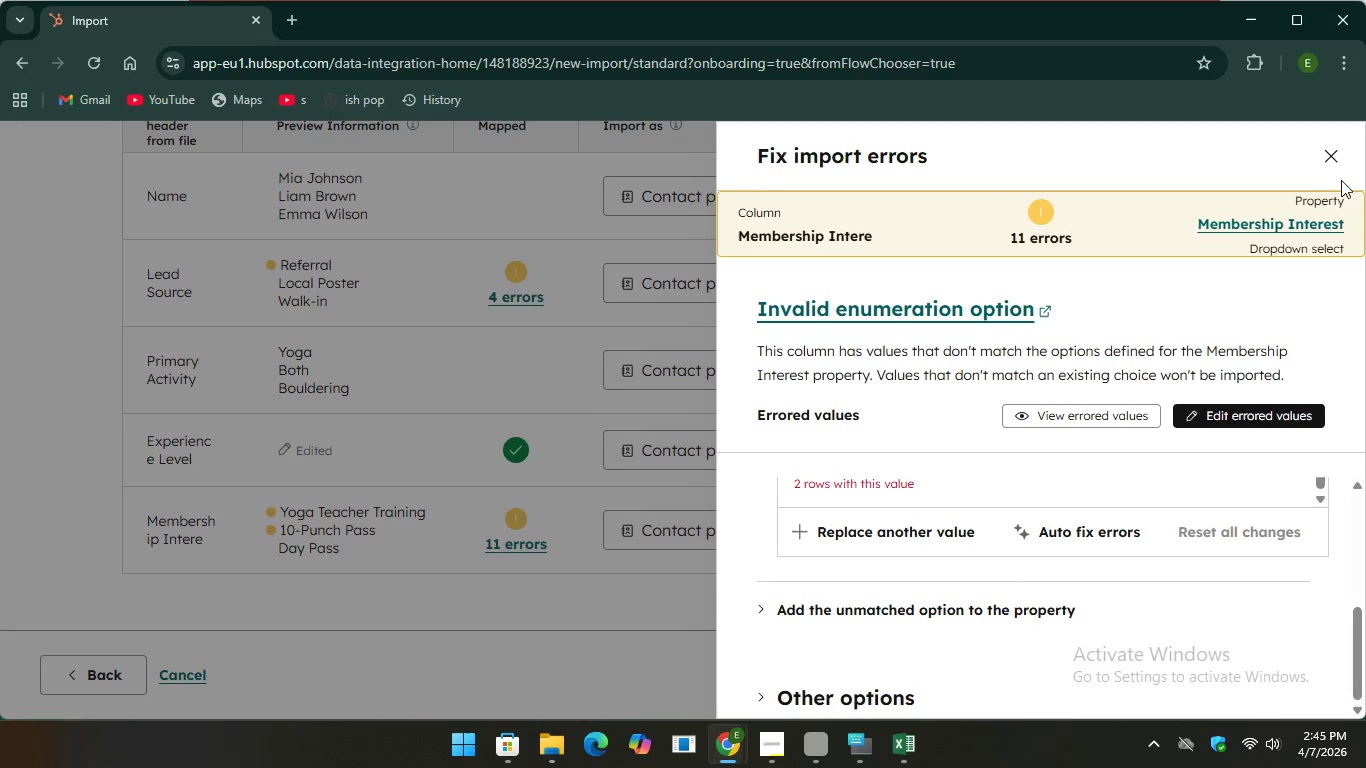 
left_click_drag(start_coordinate=[1326, 139], to_coordinate=[1327, 145])
 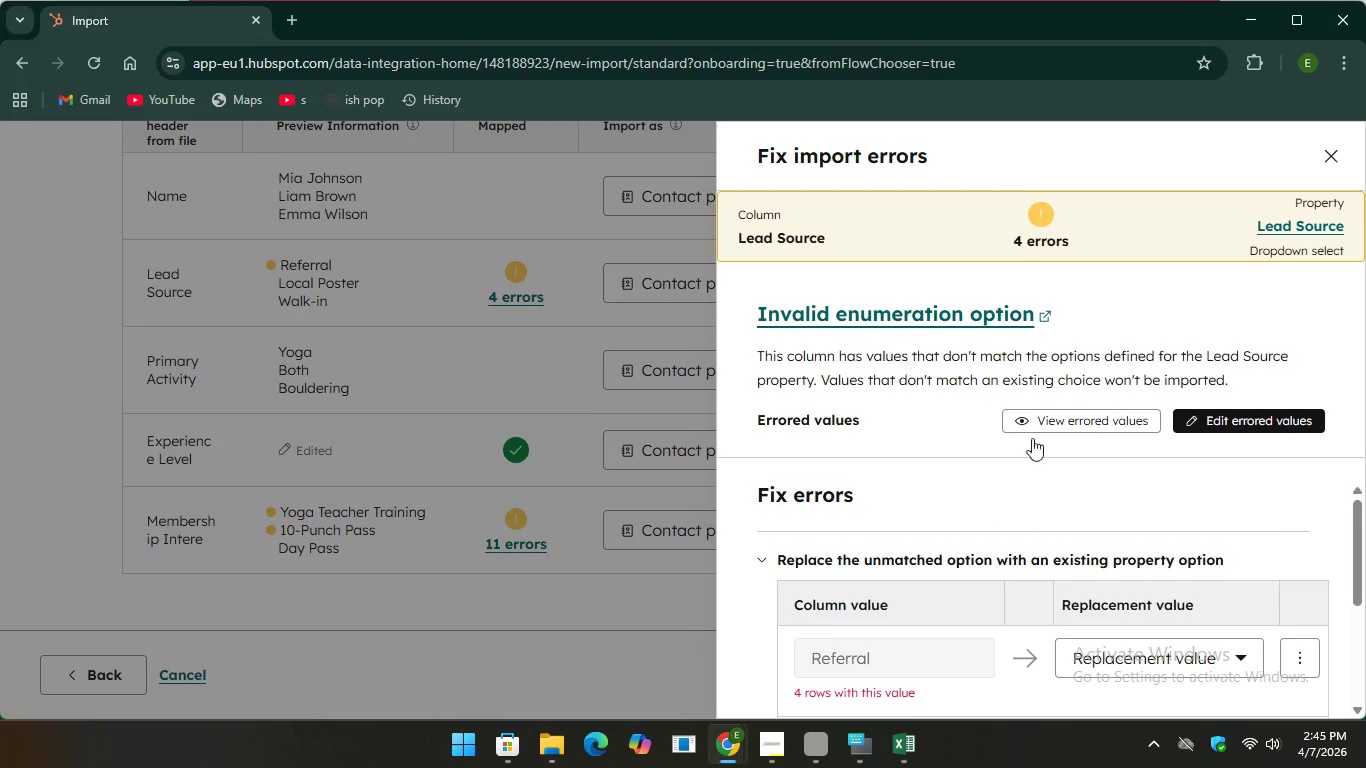 
scroll: coordinate [1105, 492], scroll_direction: down, amount: 2.0
 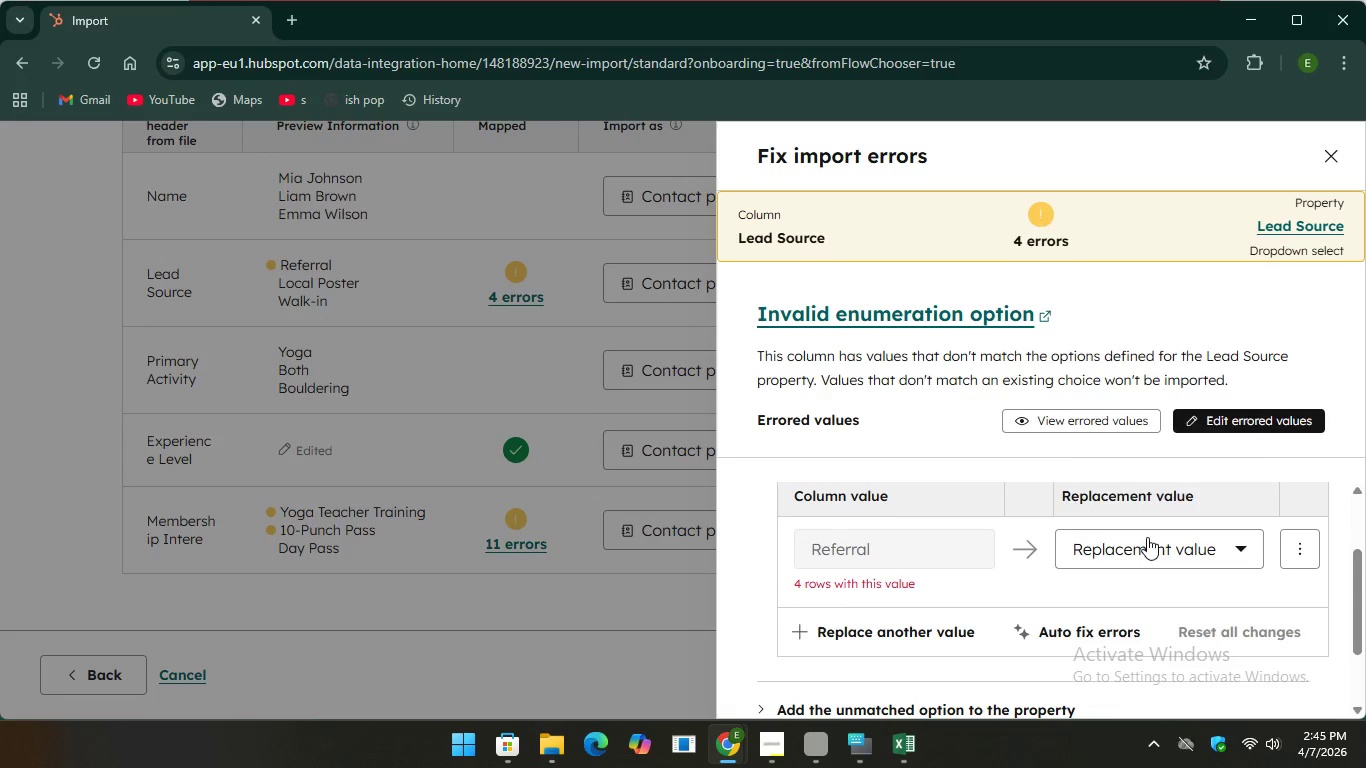 
left_click([1147, 537])
 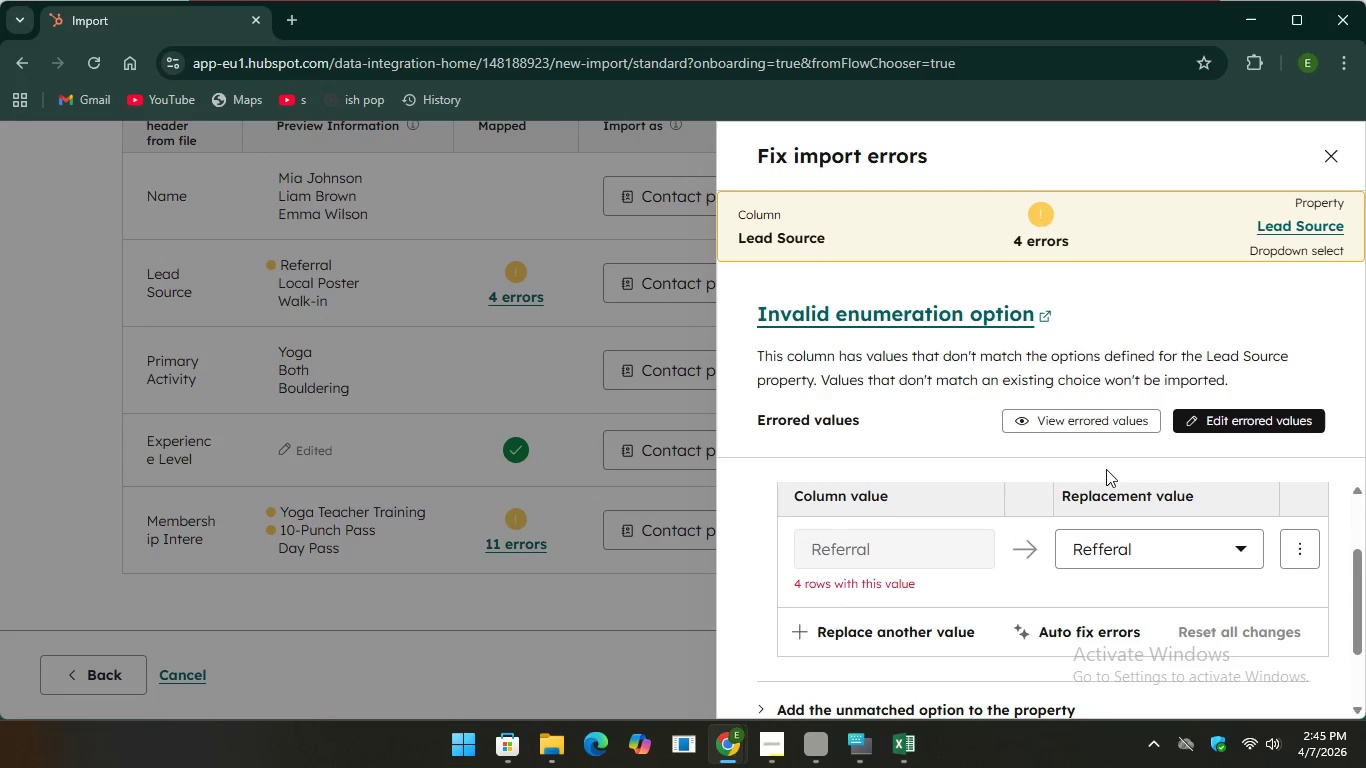 
left_click([1106, 469])
 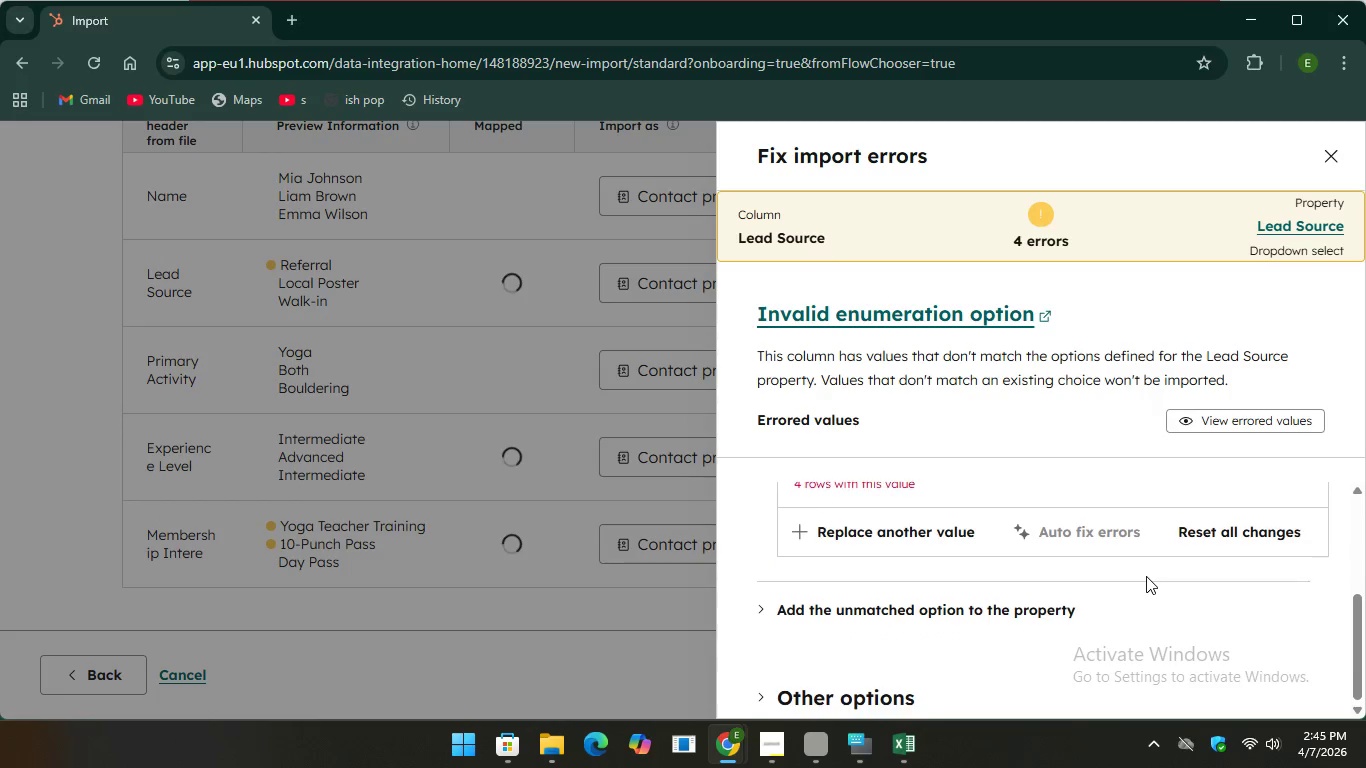 
scroll: coordinate [1146, 577], scroll_direction: down, amount: 2.0
 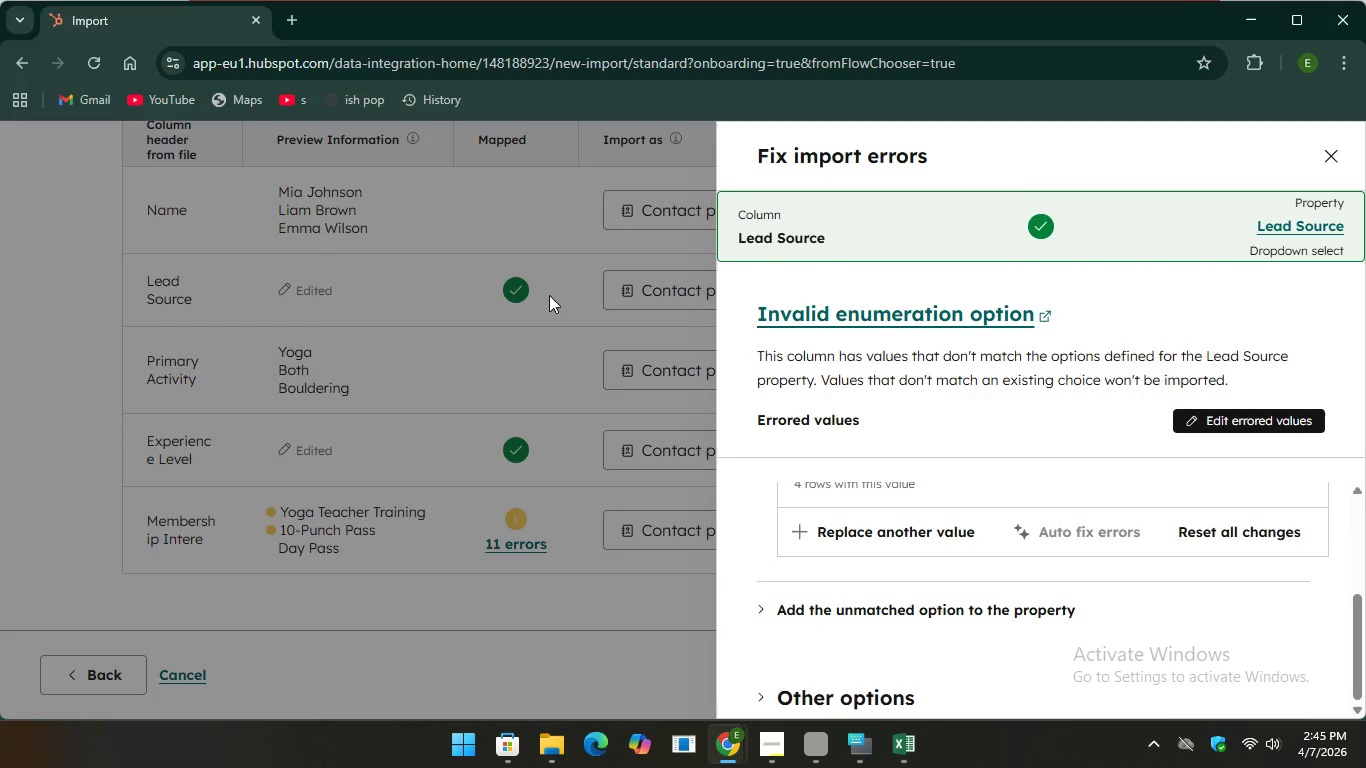 
left_click([549, 295])
 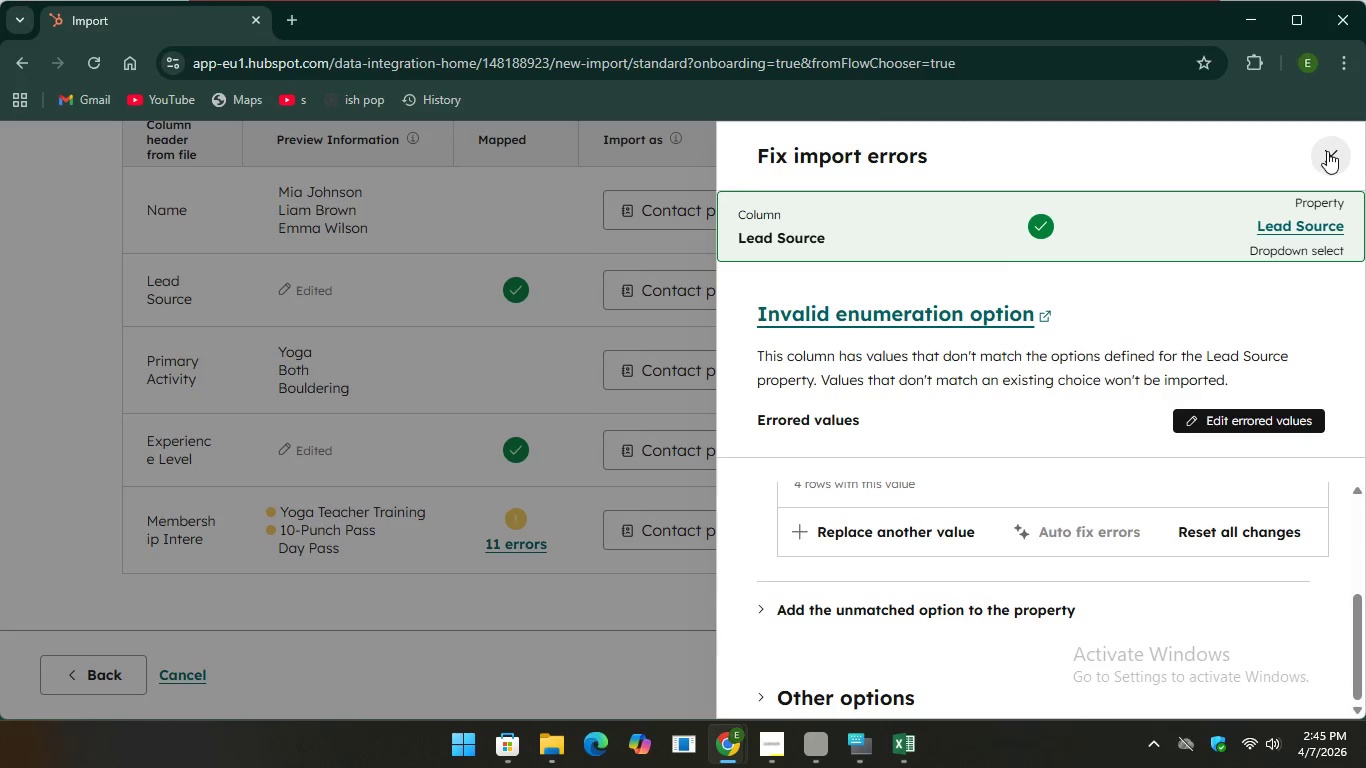 
left_click([1327, 151])
 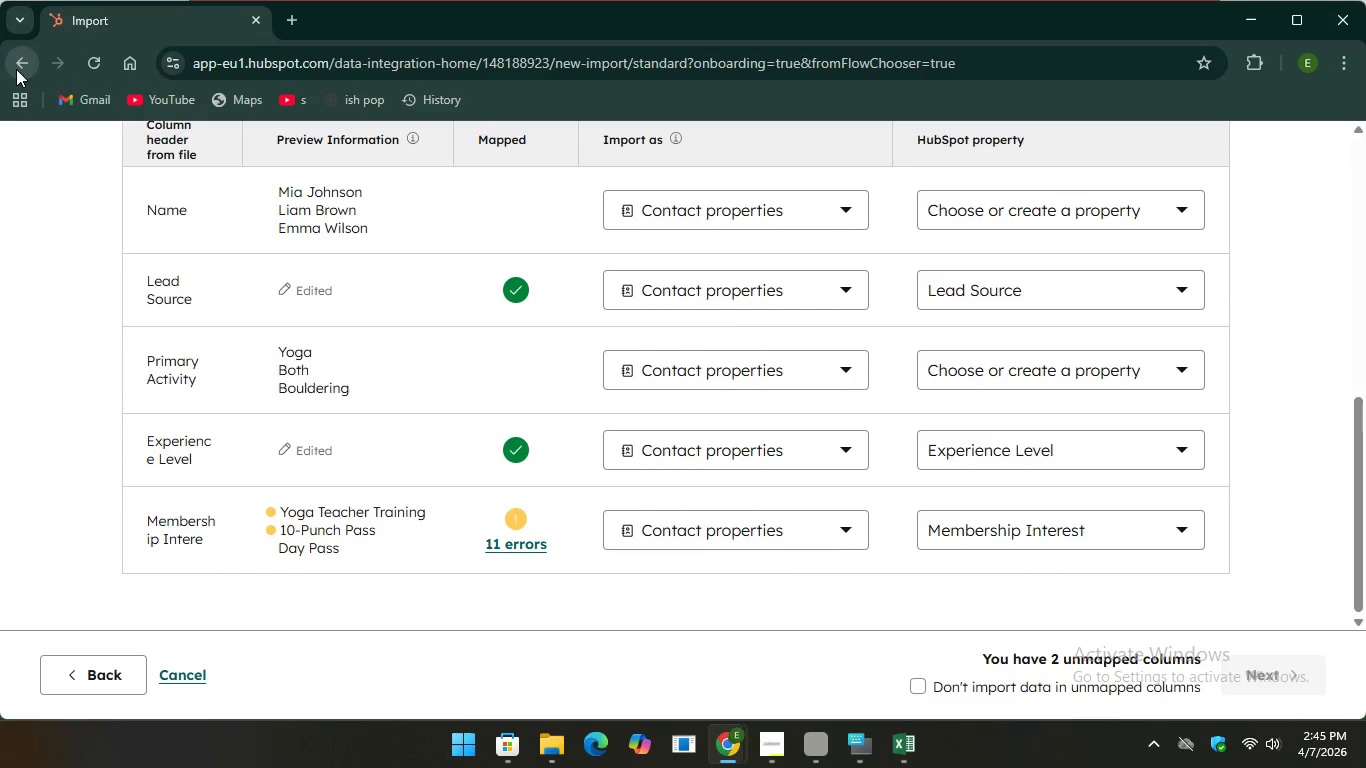 
left_click([16, 69])
 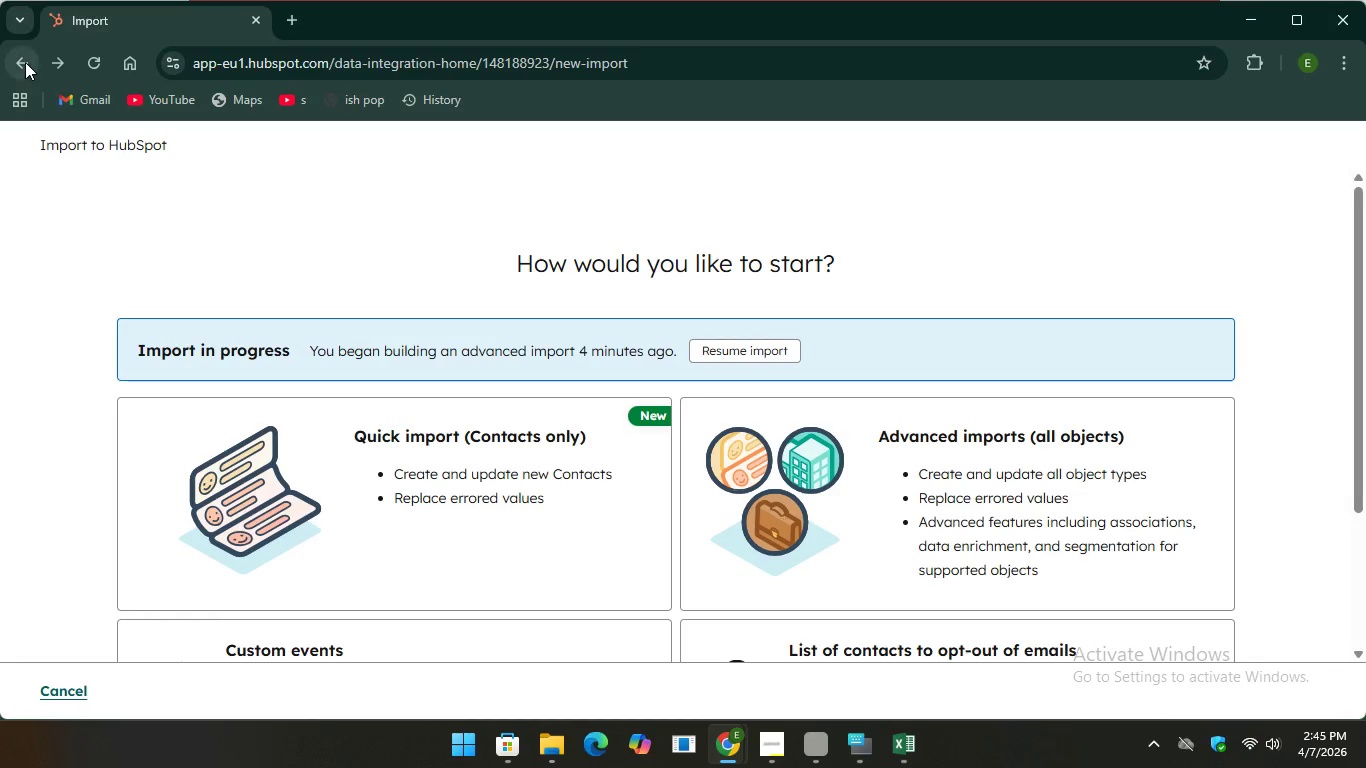 
left_click([25, 62])
 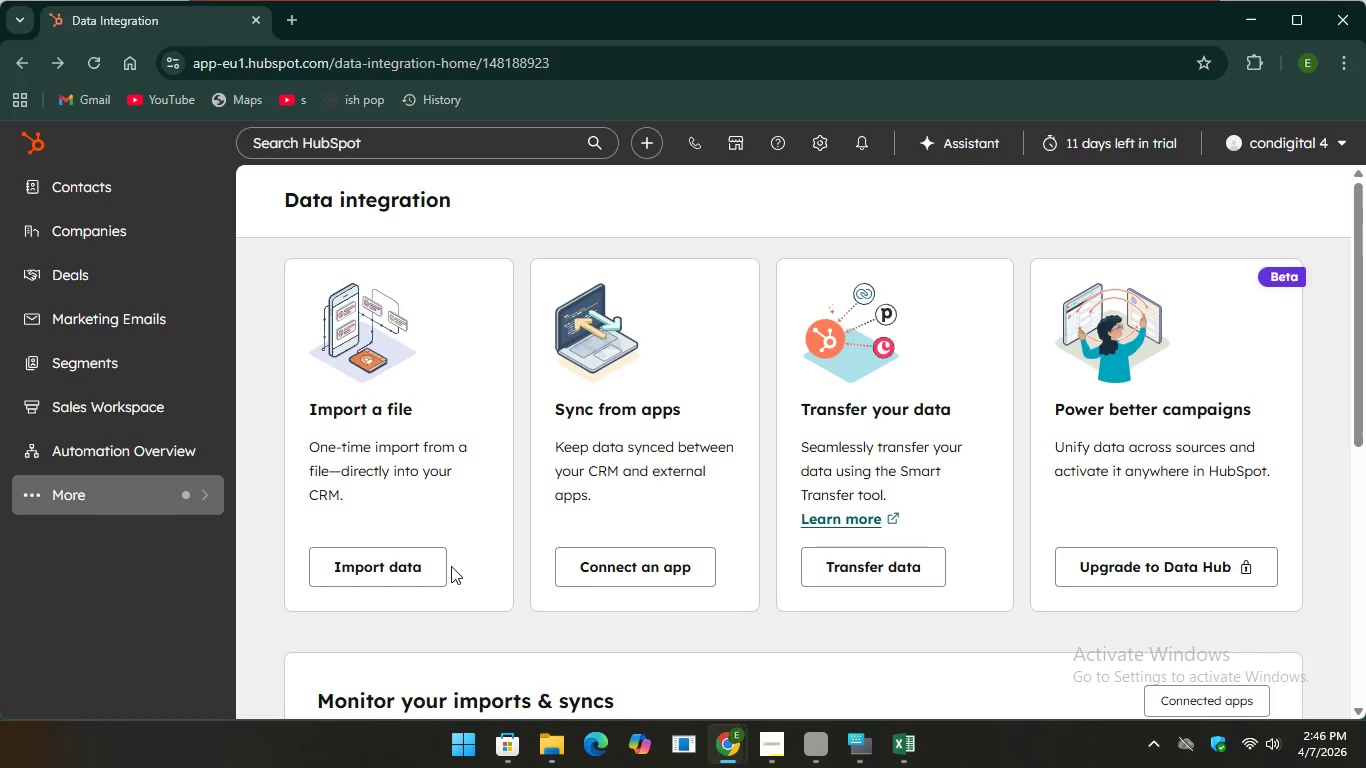 
wait(11.26)
 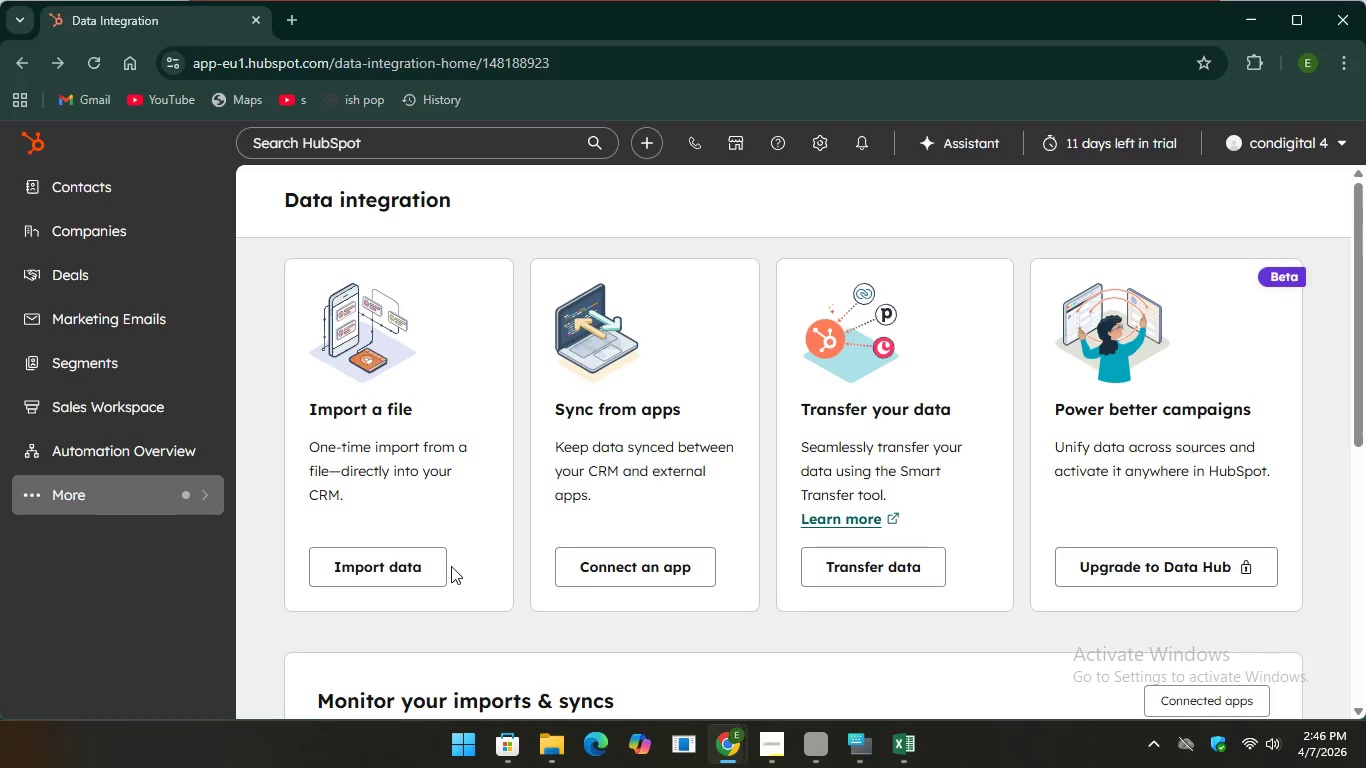 
left_click([118, 355])
 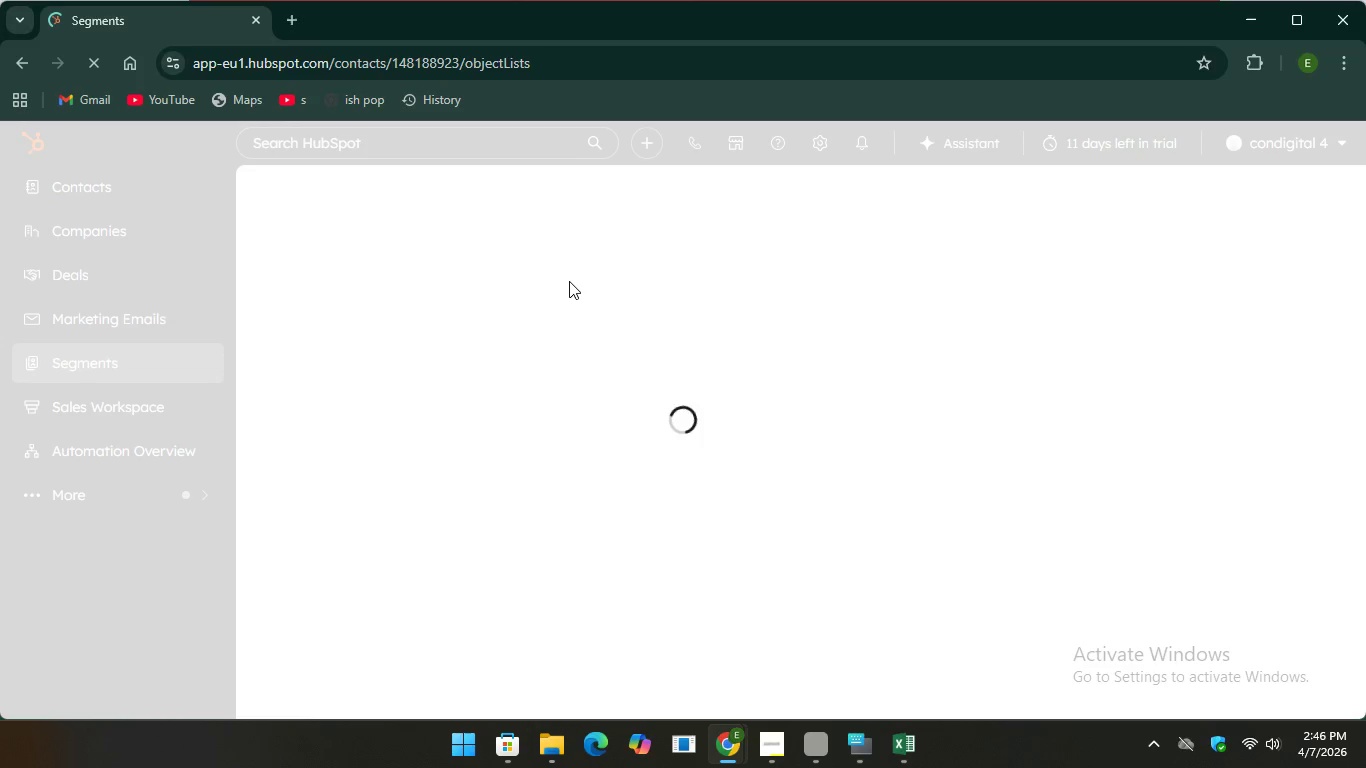 
wait(10.39)
 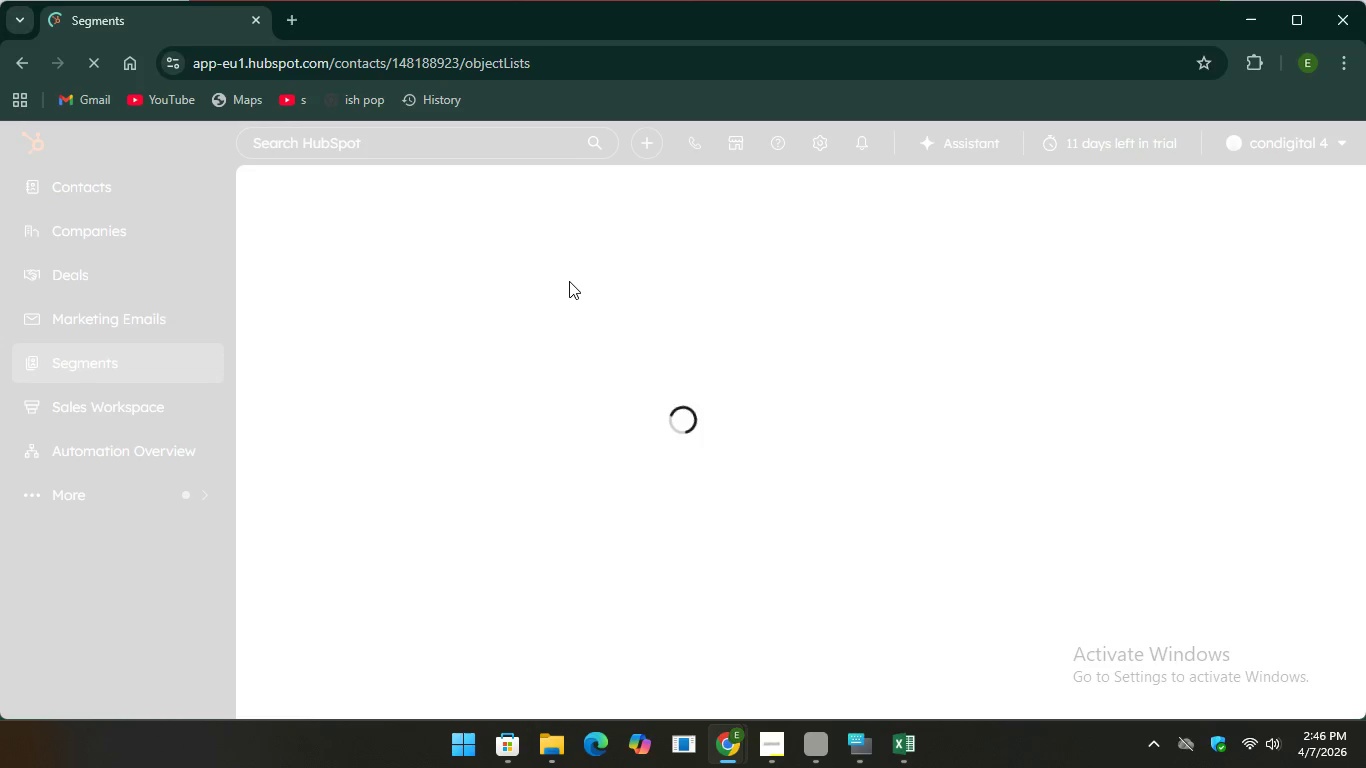 
left_click([1271, 207])
 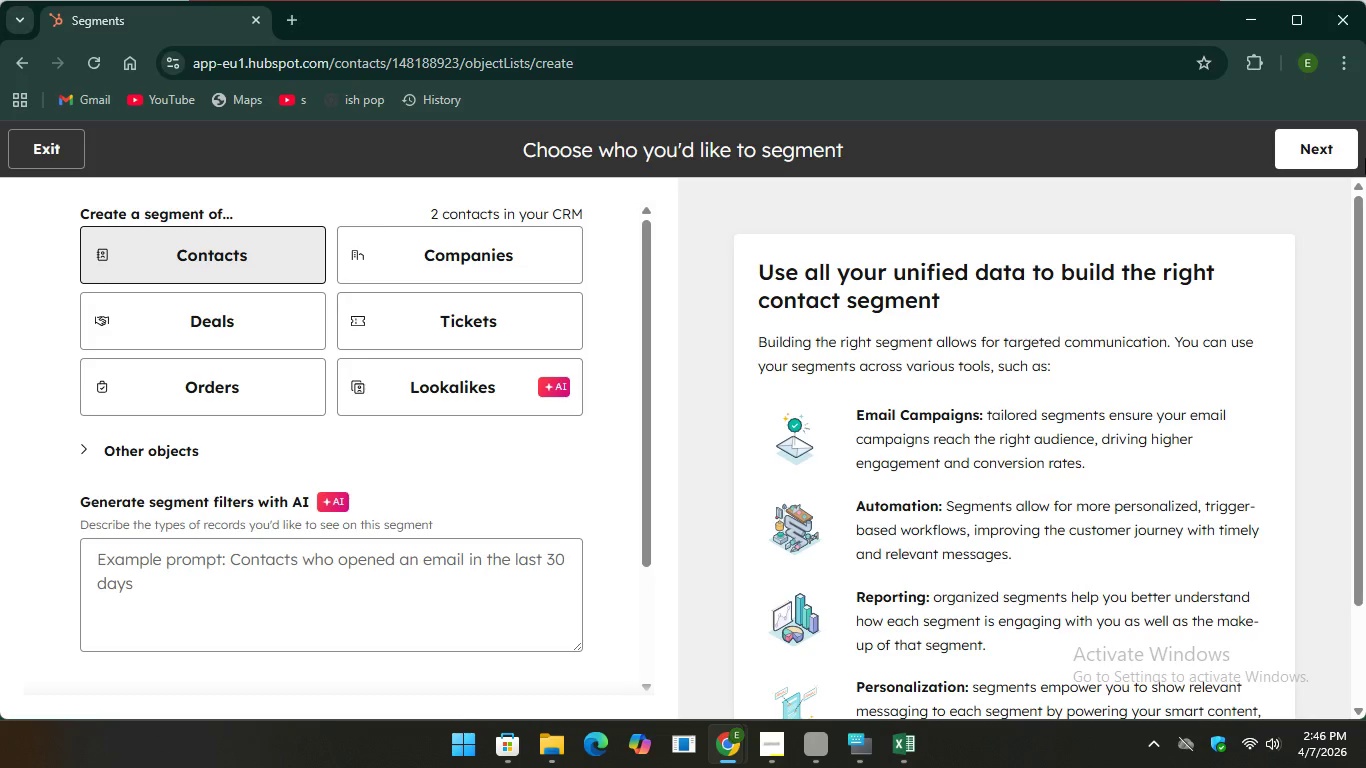 
wait(5.94)
 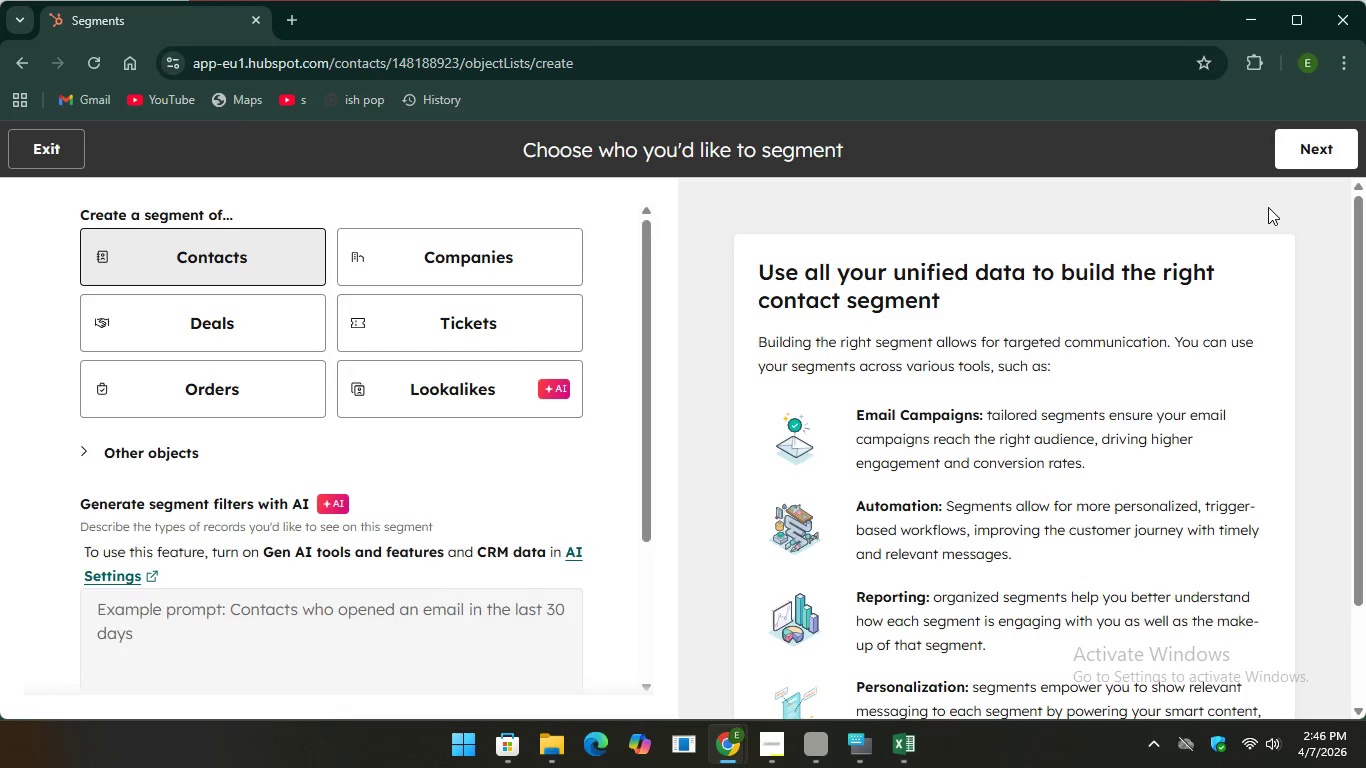 
left_click([1333, 149])
 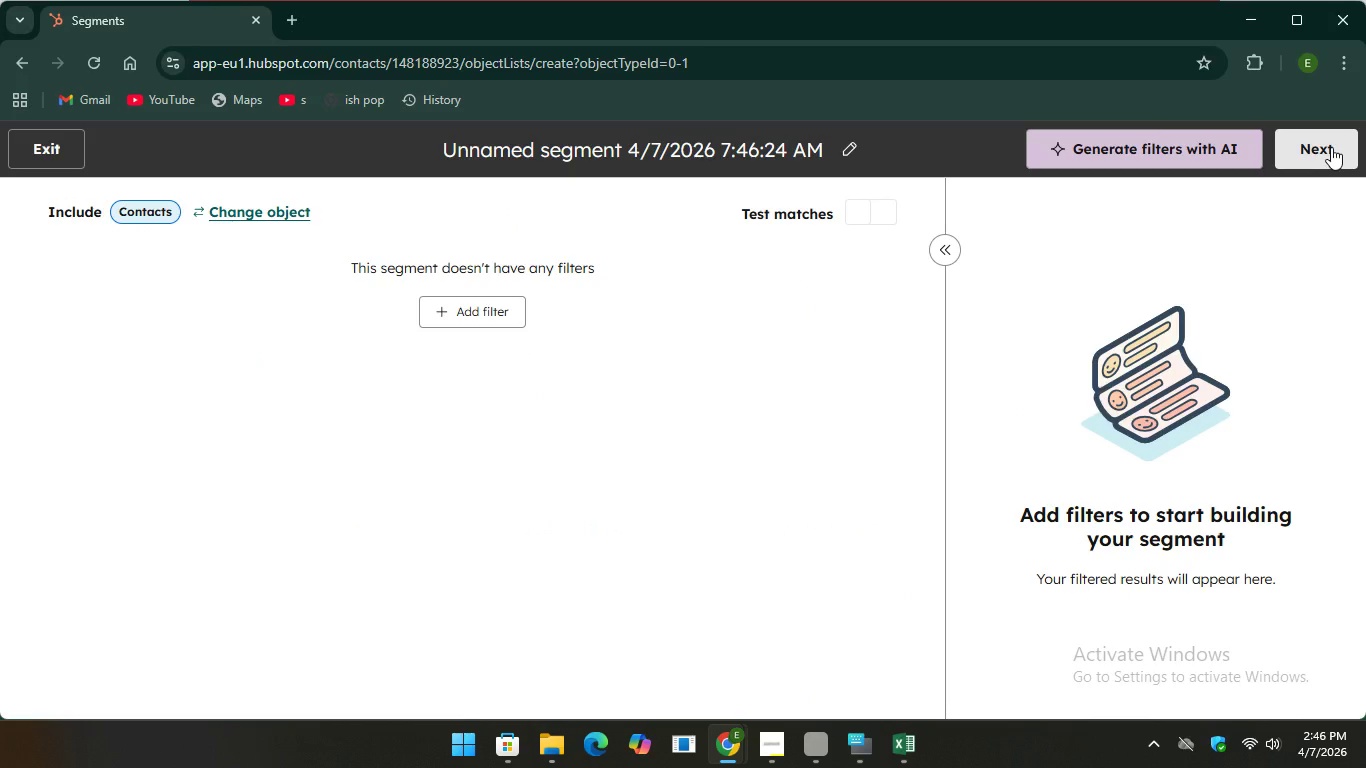 
wait(11.2)
 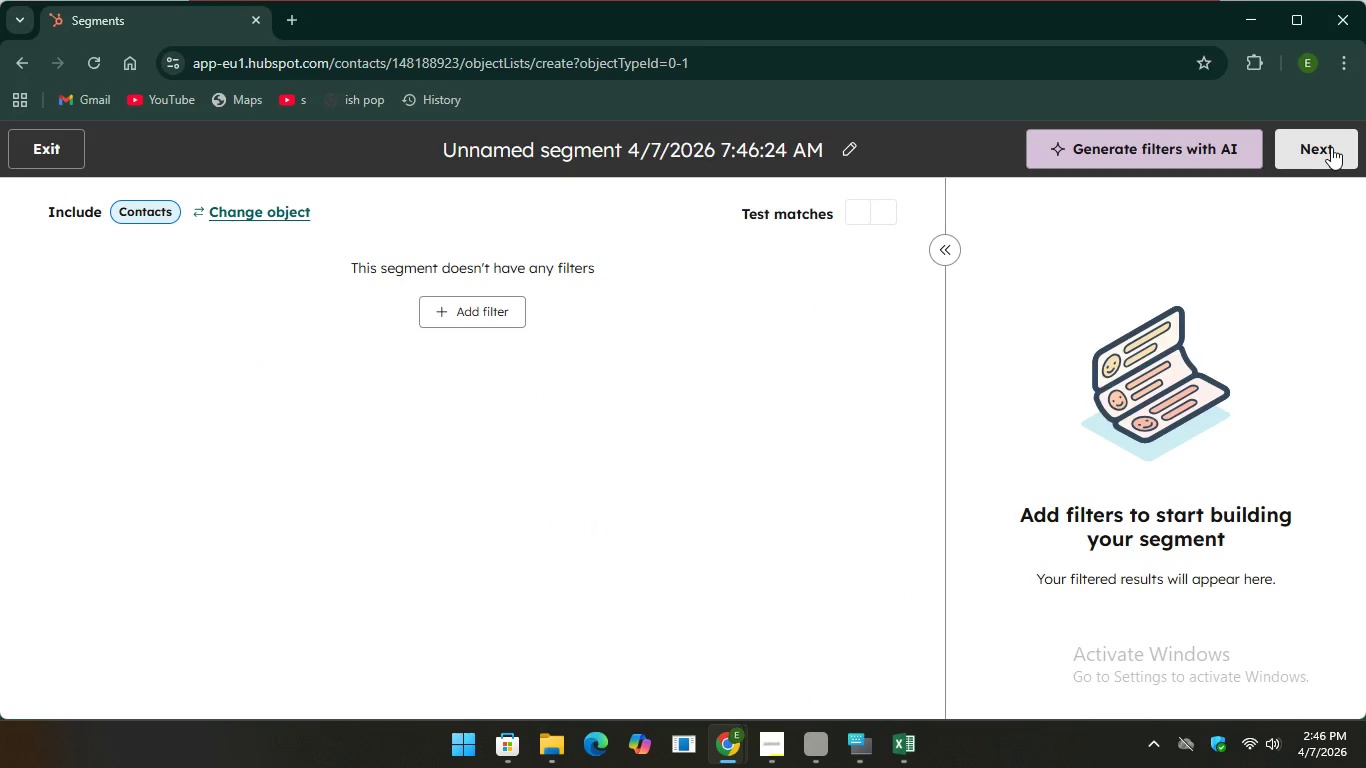 
left_click([515, 153])
 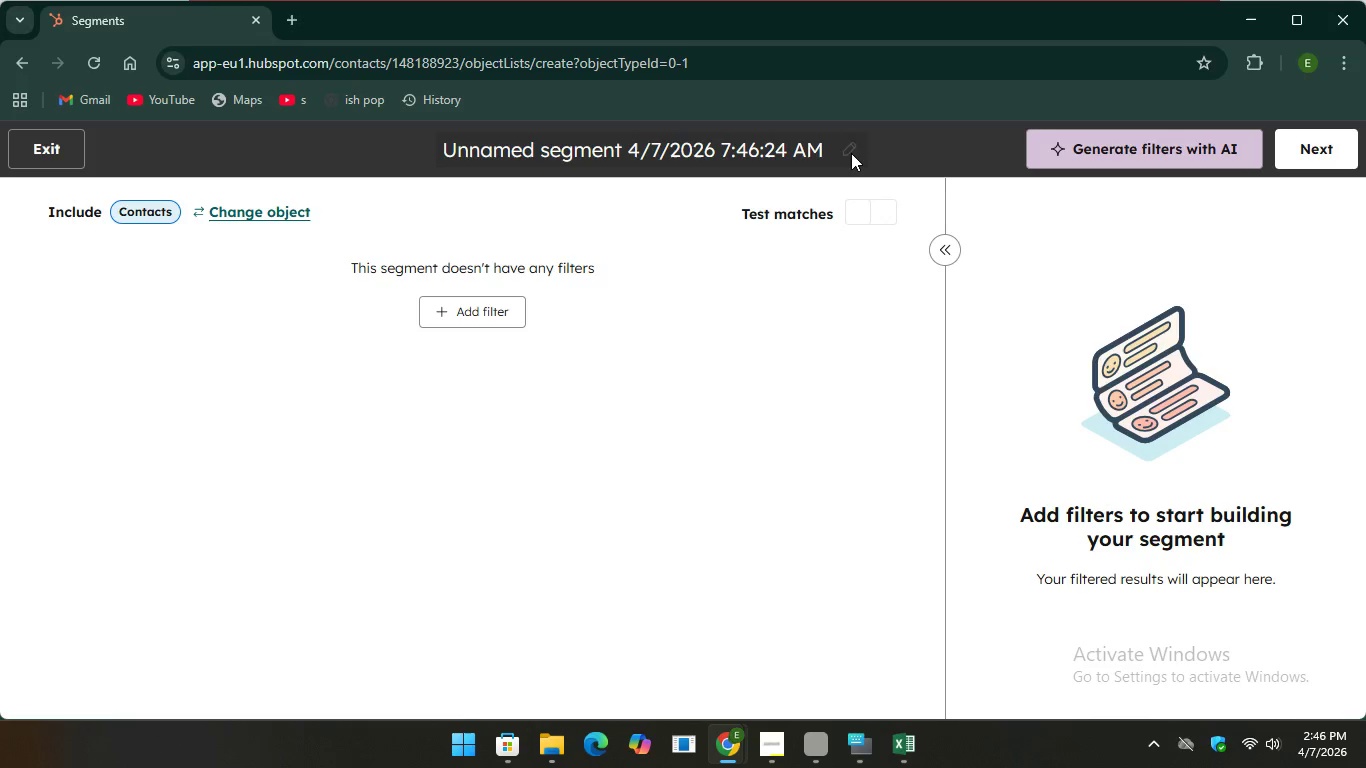 
left_click([851, 153])
 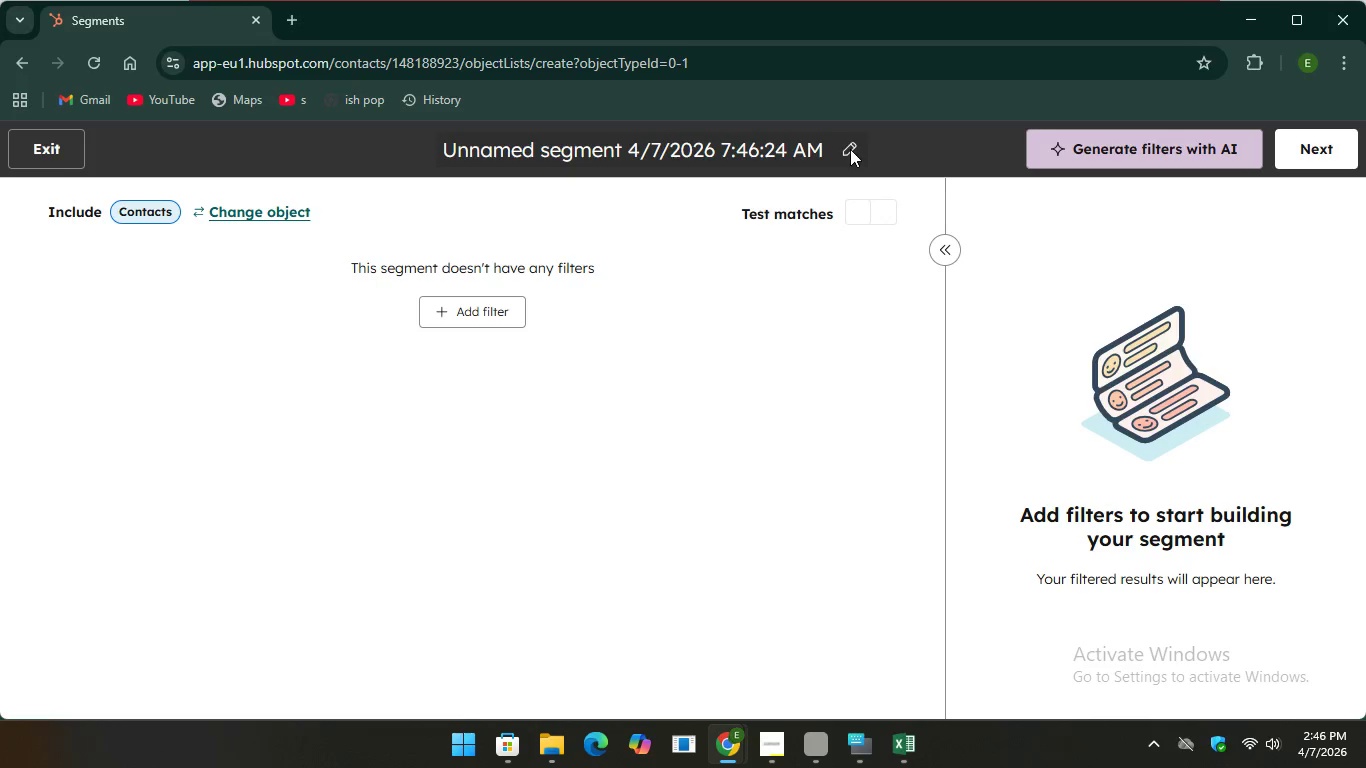 
left_click([850, 149])
 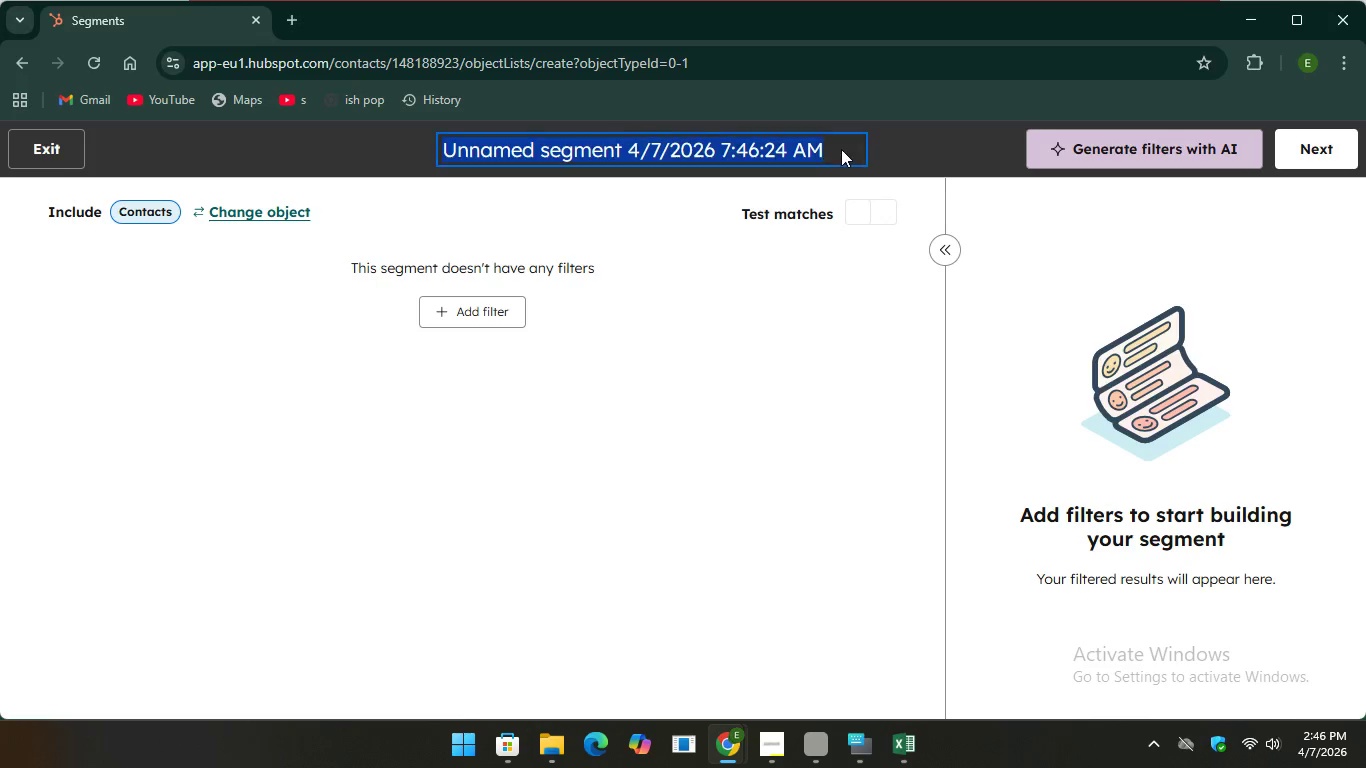 
left_click([847, 149])
 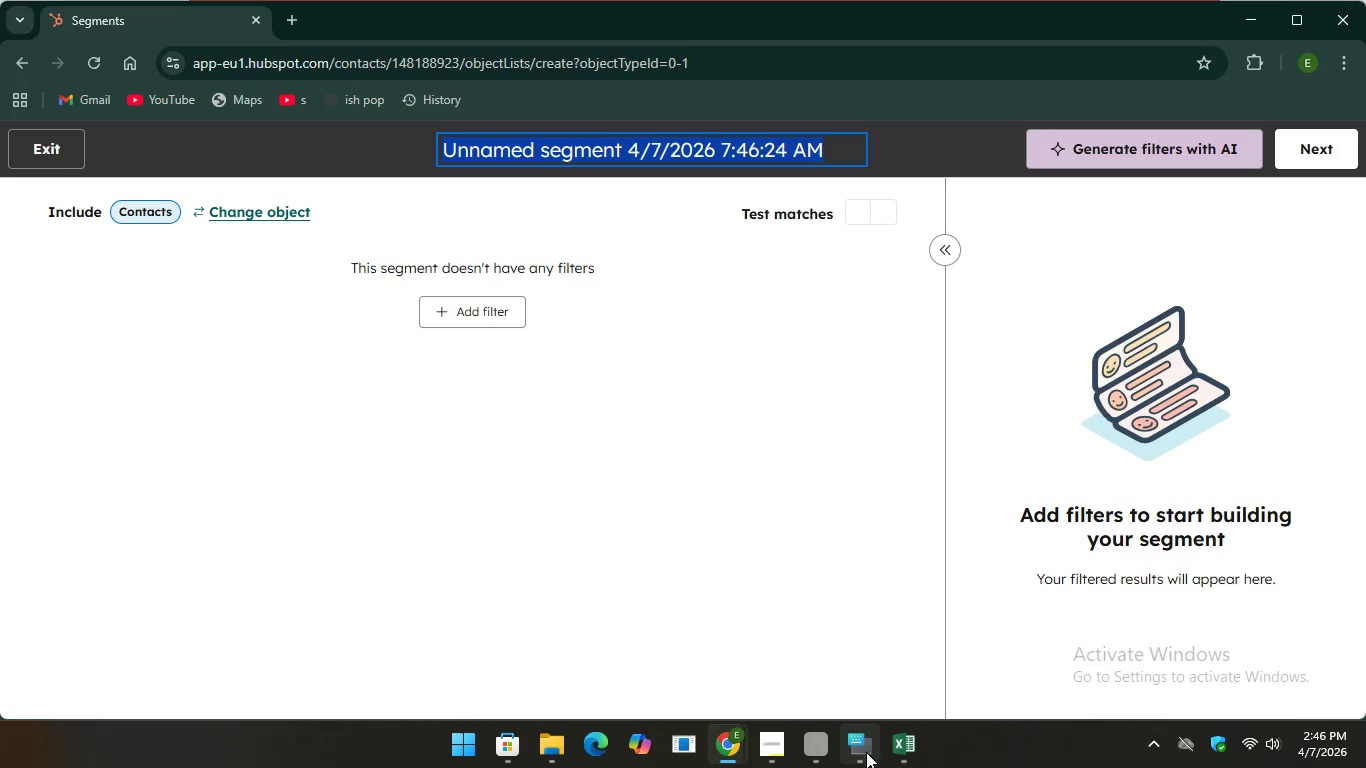 
left_click([866, 752])
 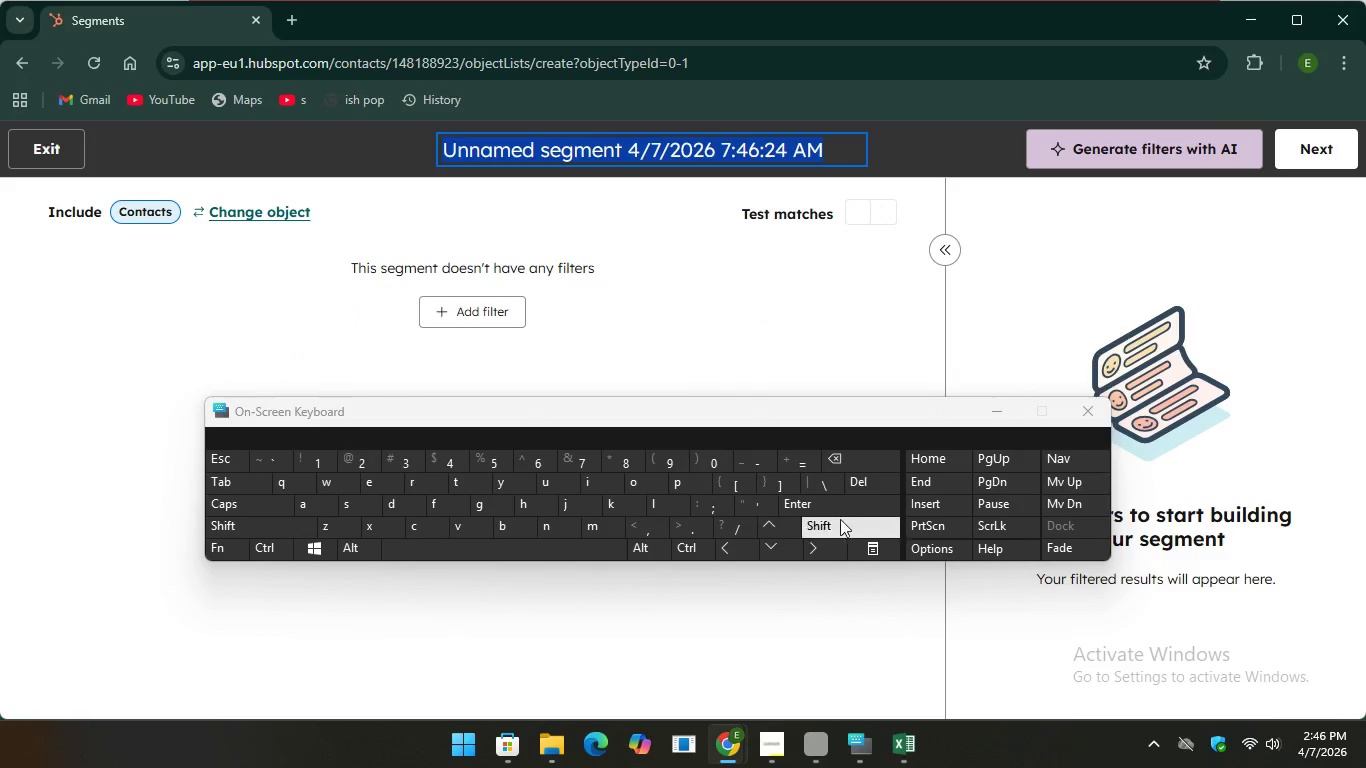 
key(Backspace)
type(High value )
 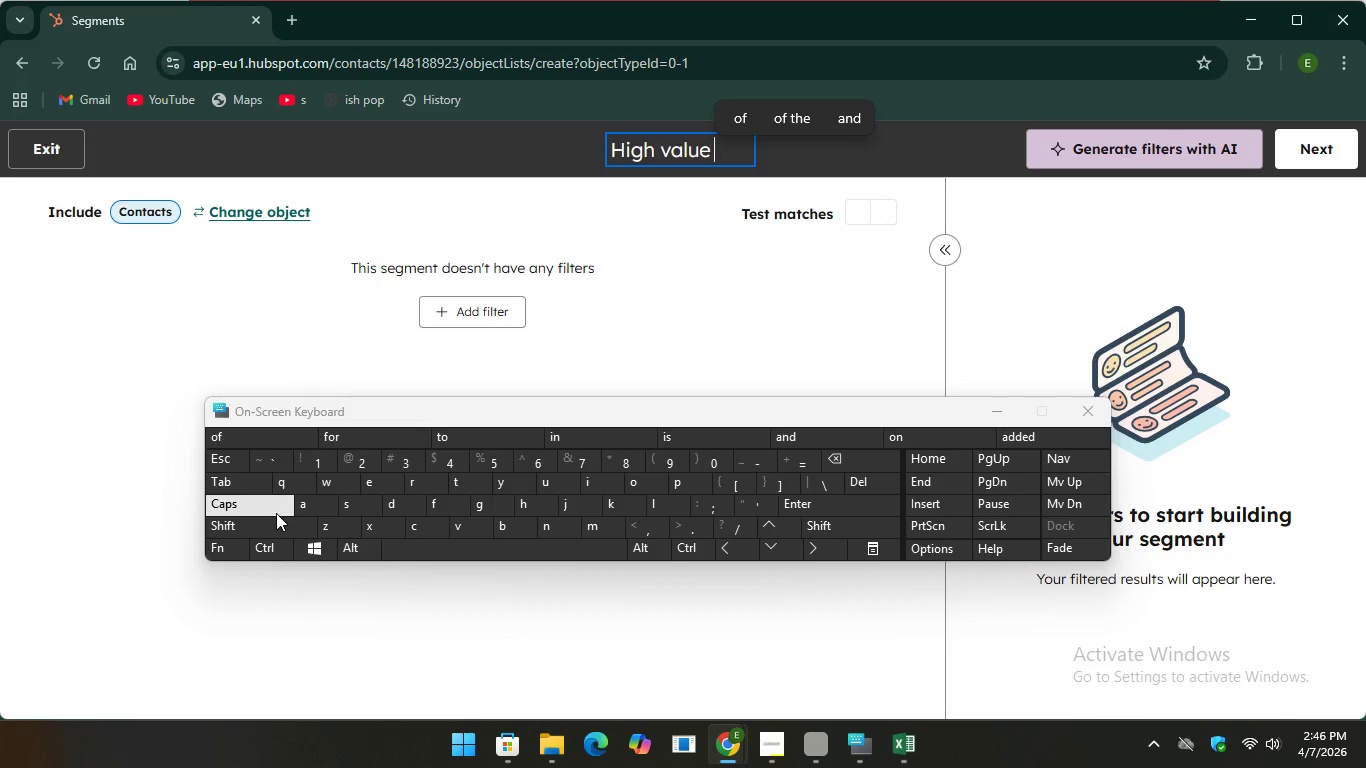 
type(Climbers)
 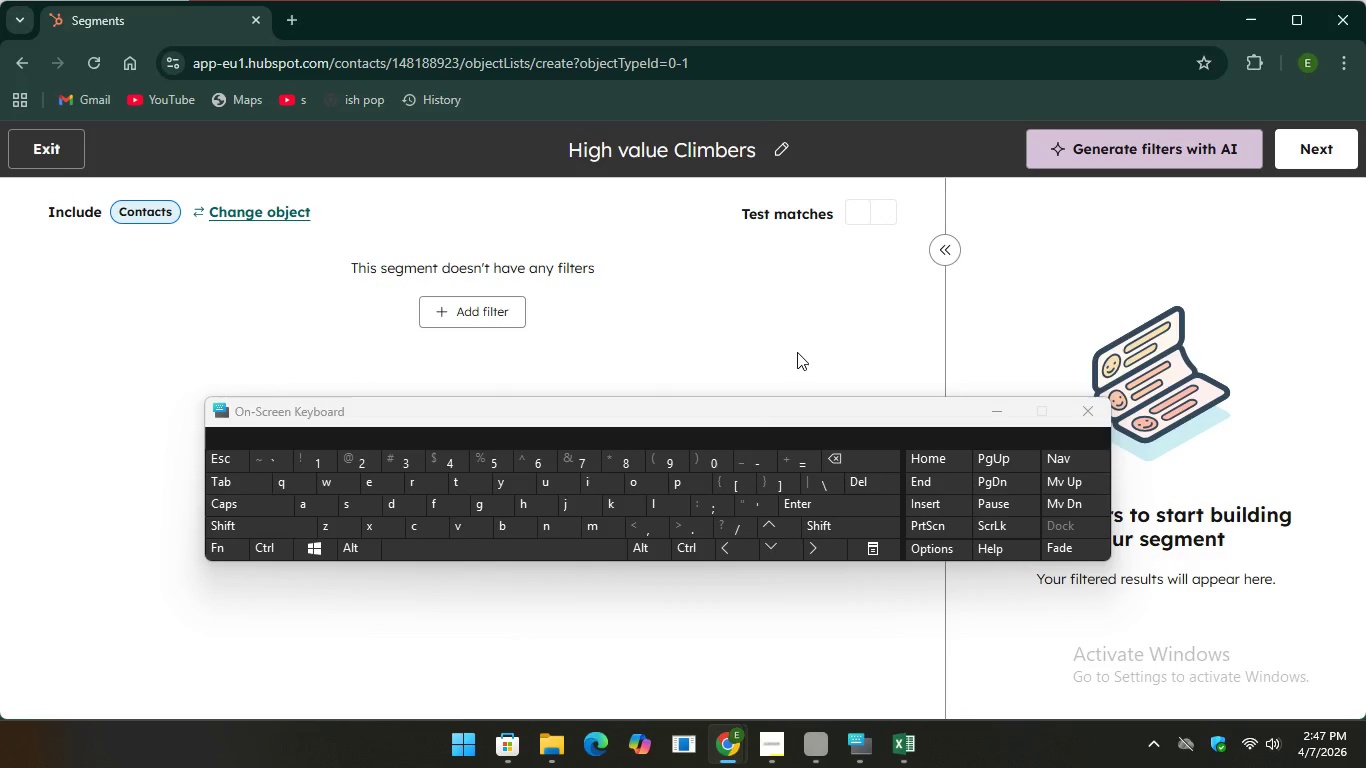 
left_click([797, 352])
 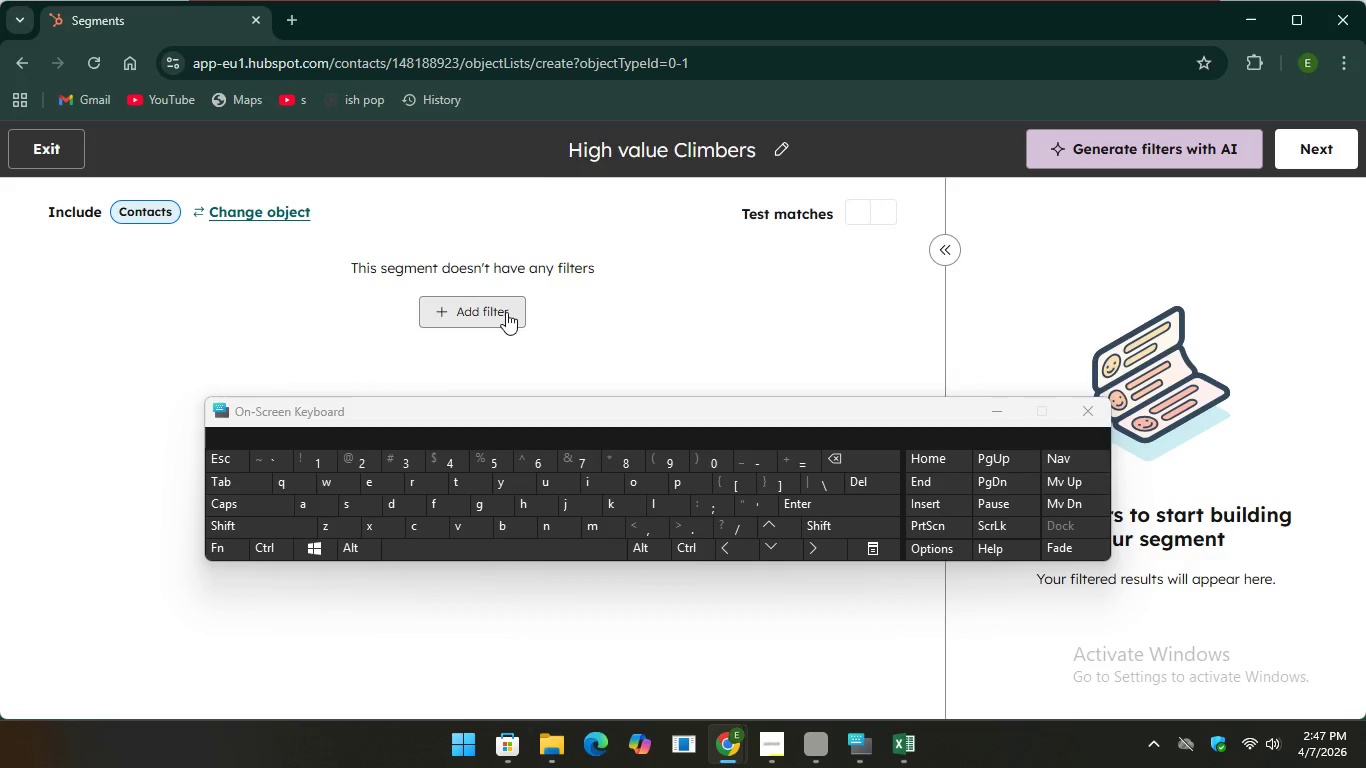 
left_click([508, 313])
 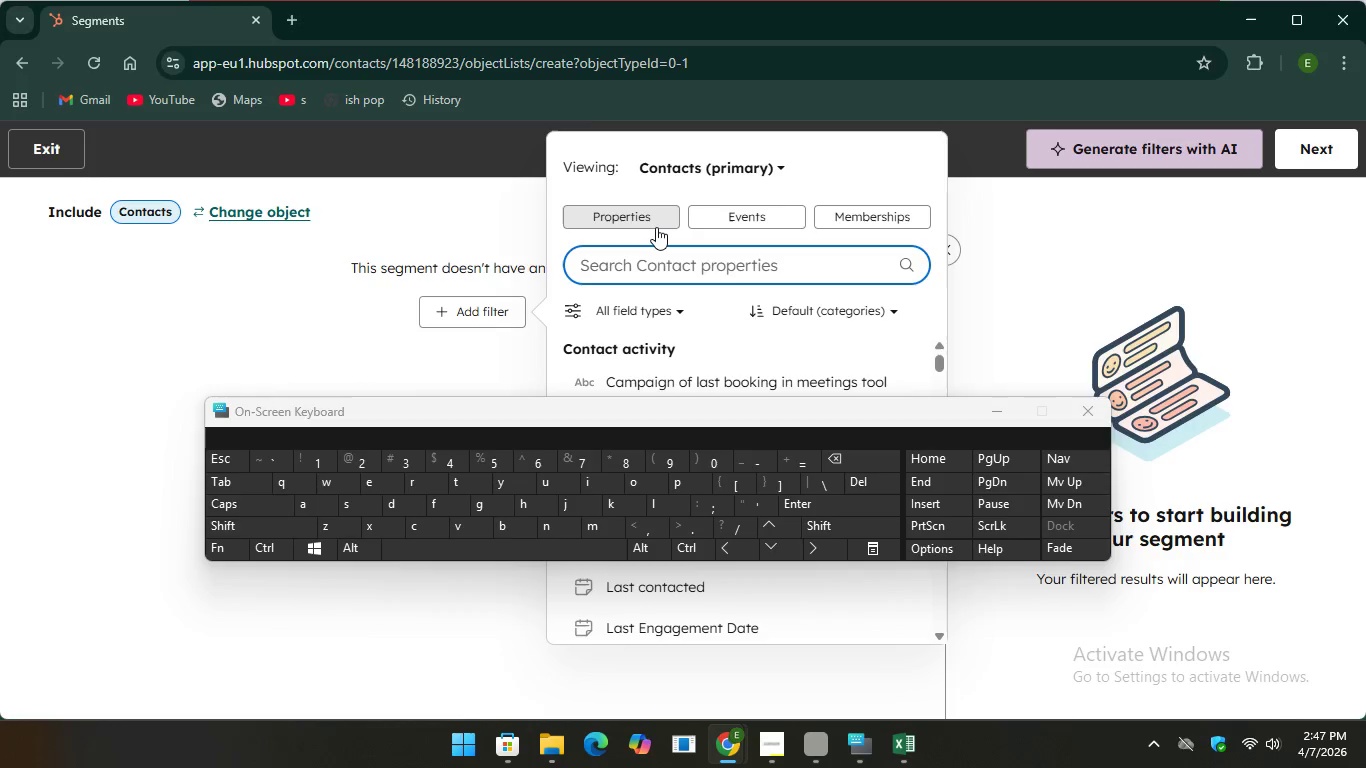 
wait(25.97)
 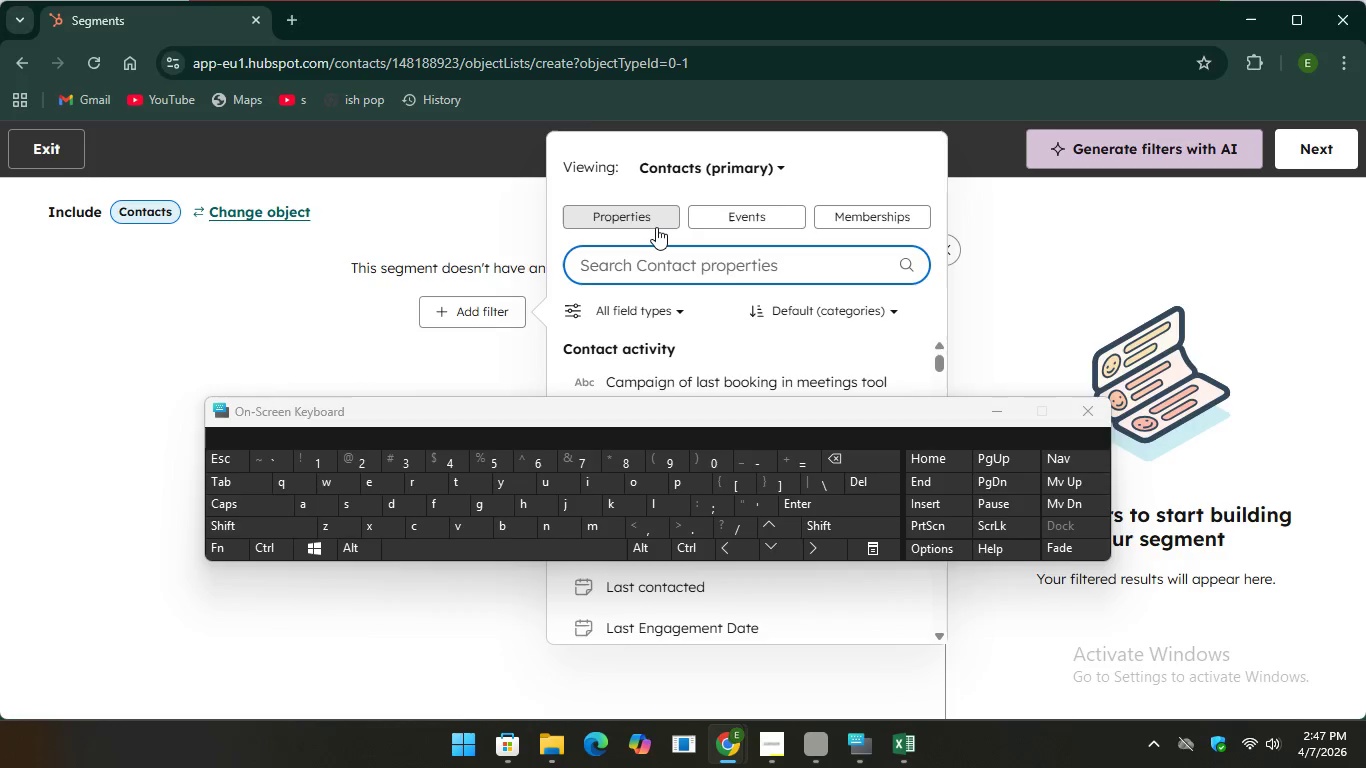 
left_click([665, 262])
 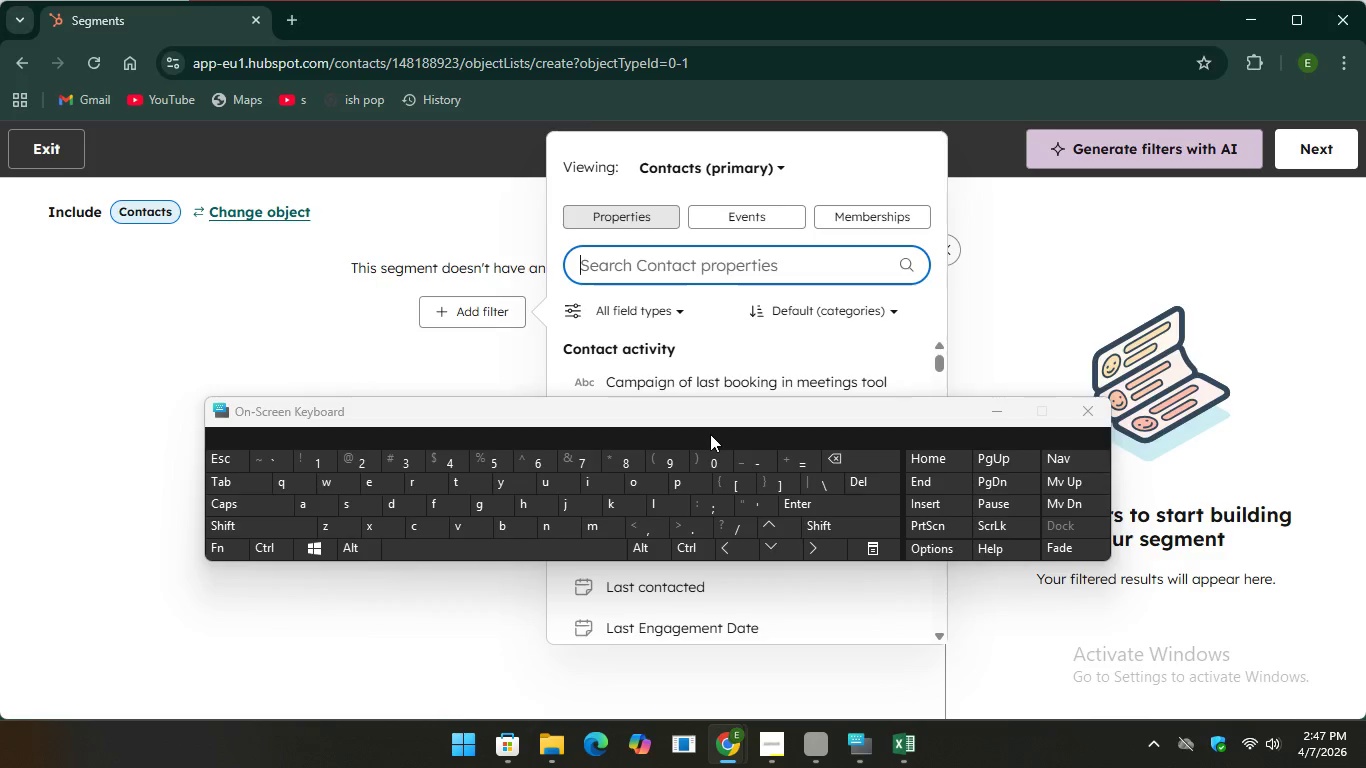 
wait(8.81)
 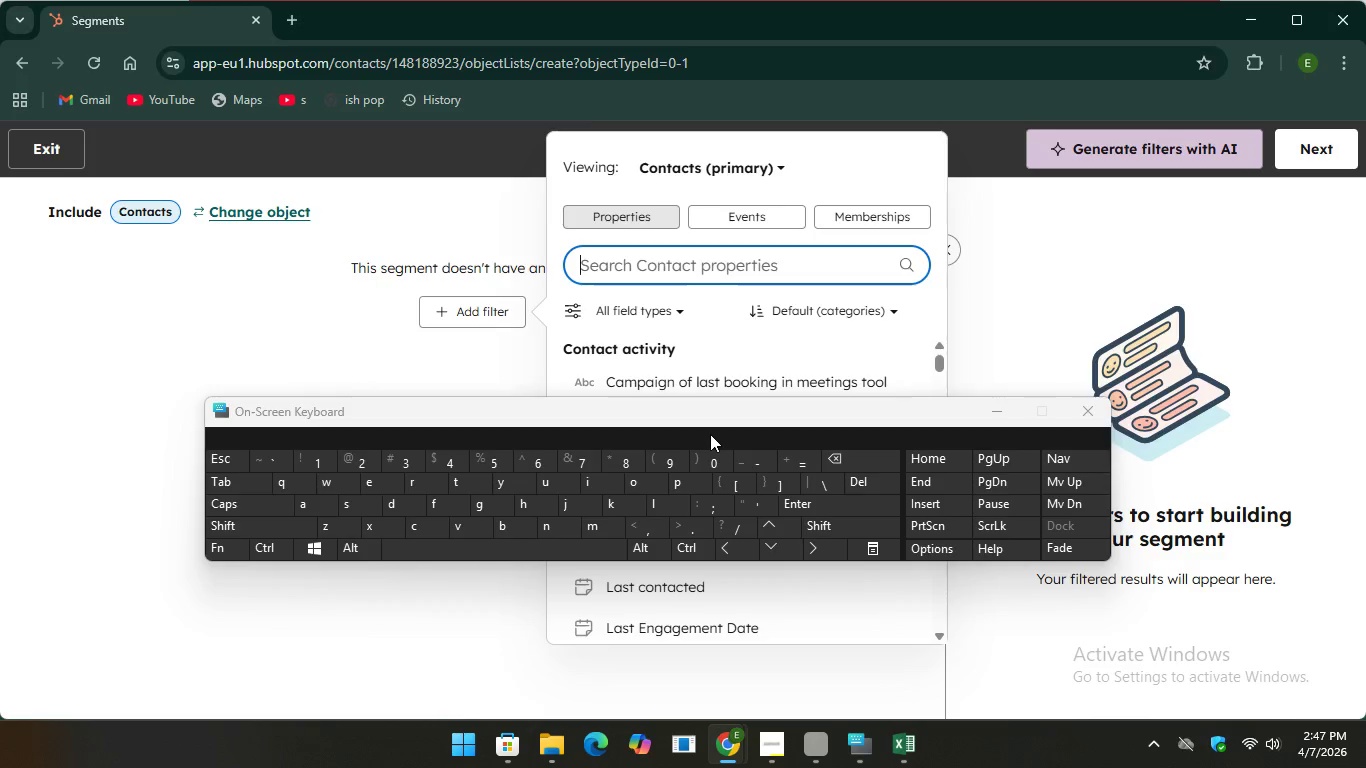 
left_click([851, 214])
 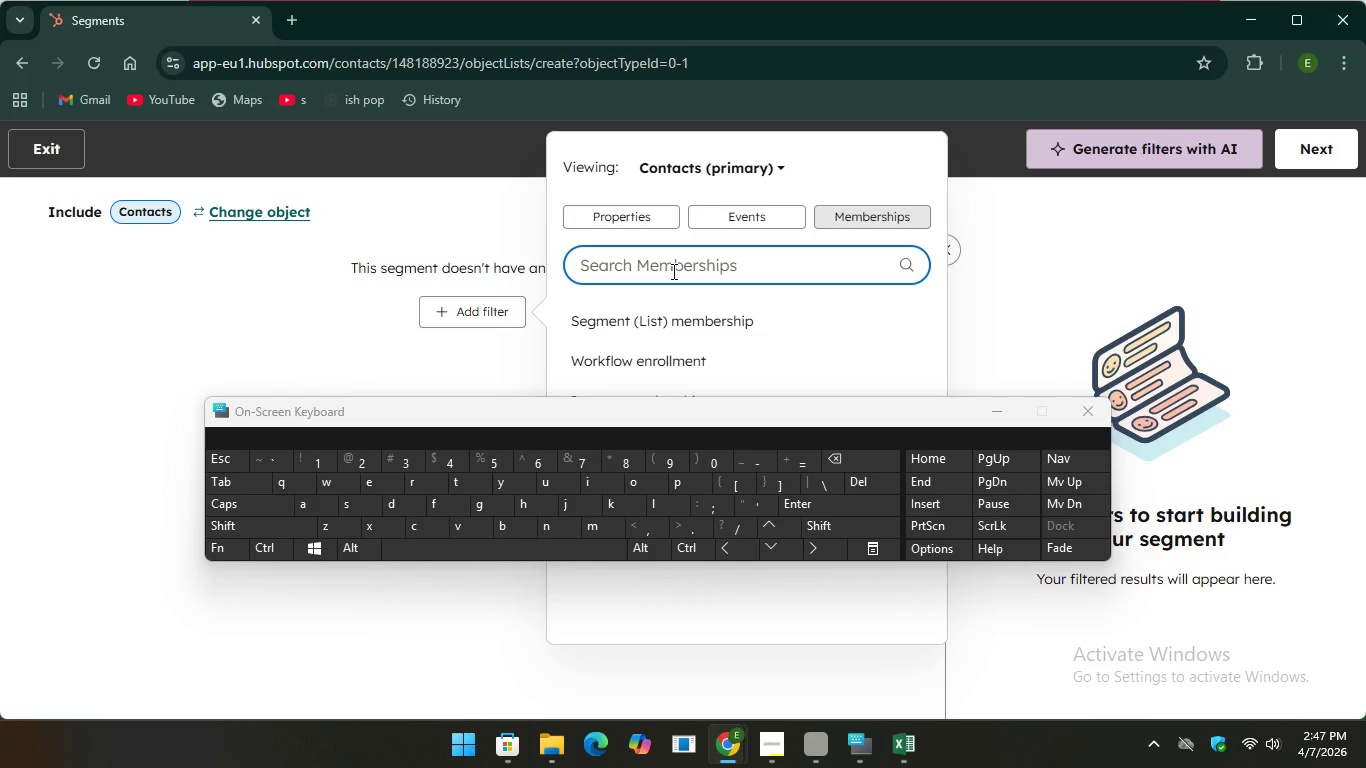 
left_click([672, 271])
 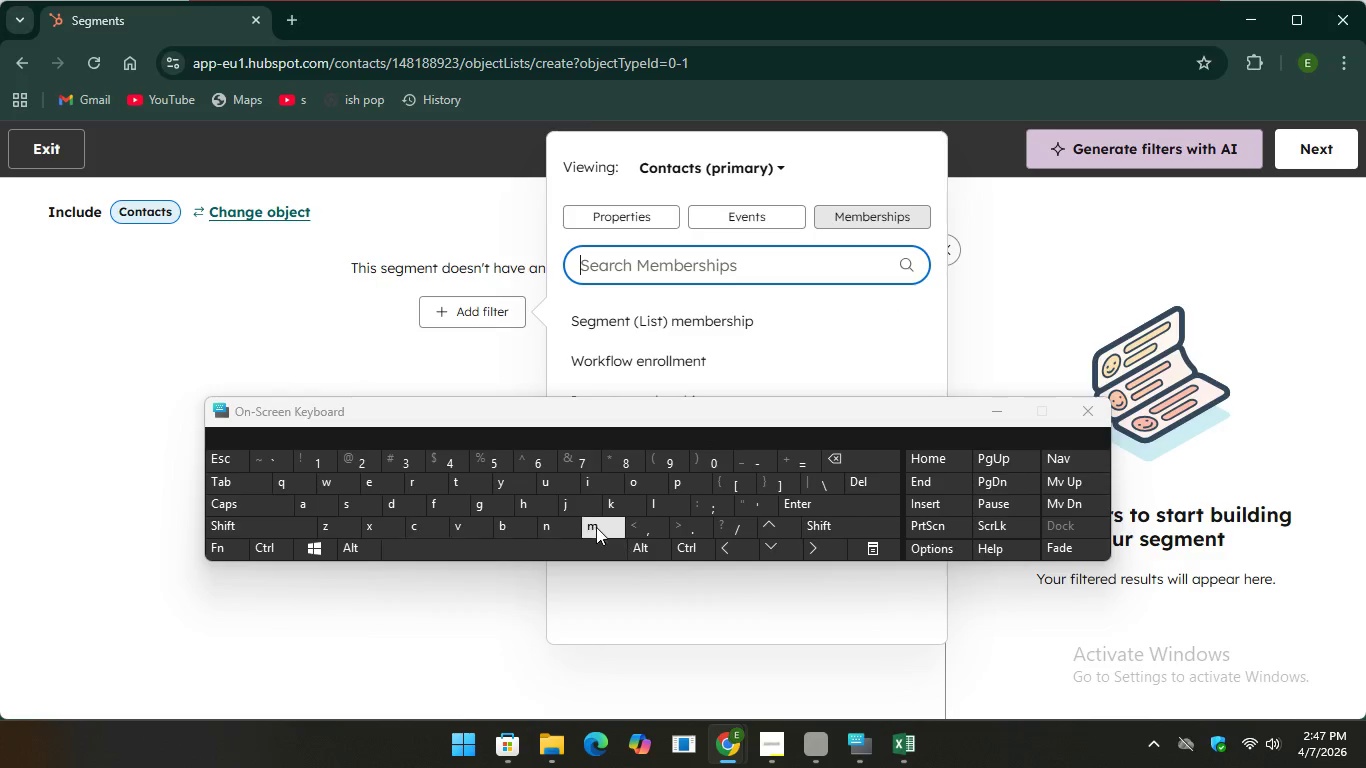 
type(mo)
key(Backspace)
 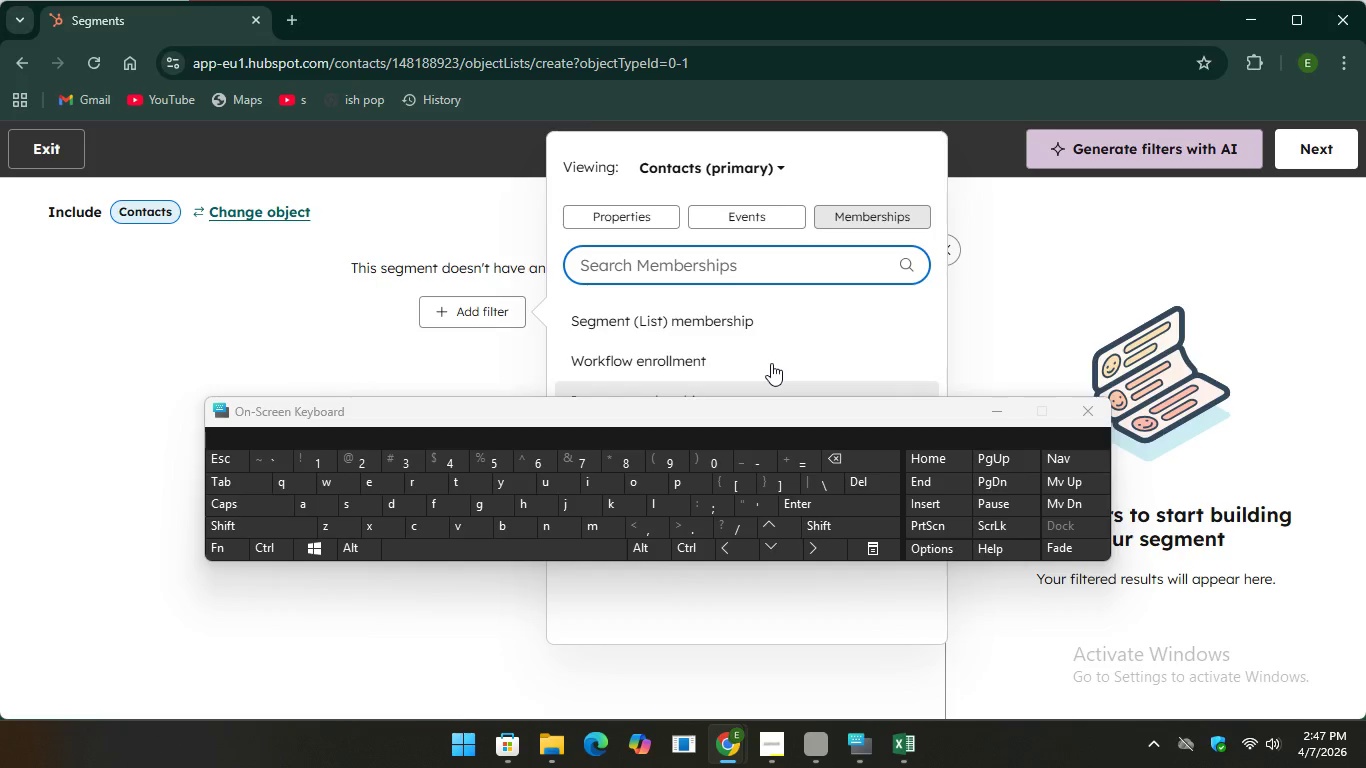 
key(Backspace)
 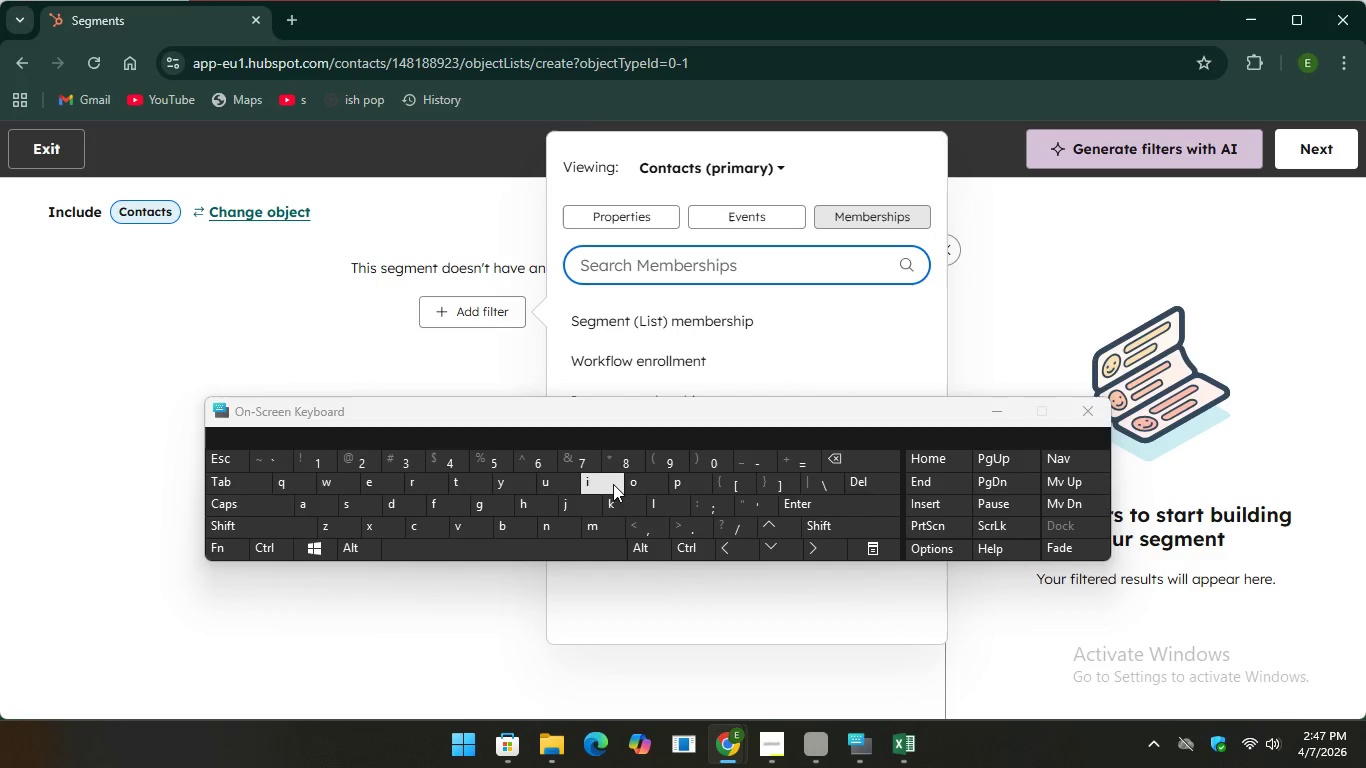 
wait(5.58)
 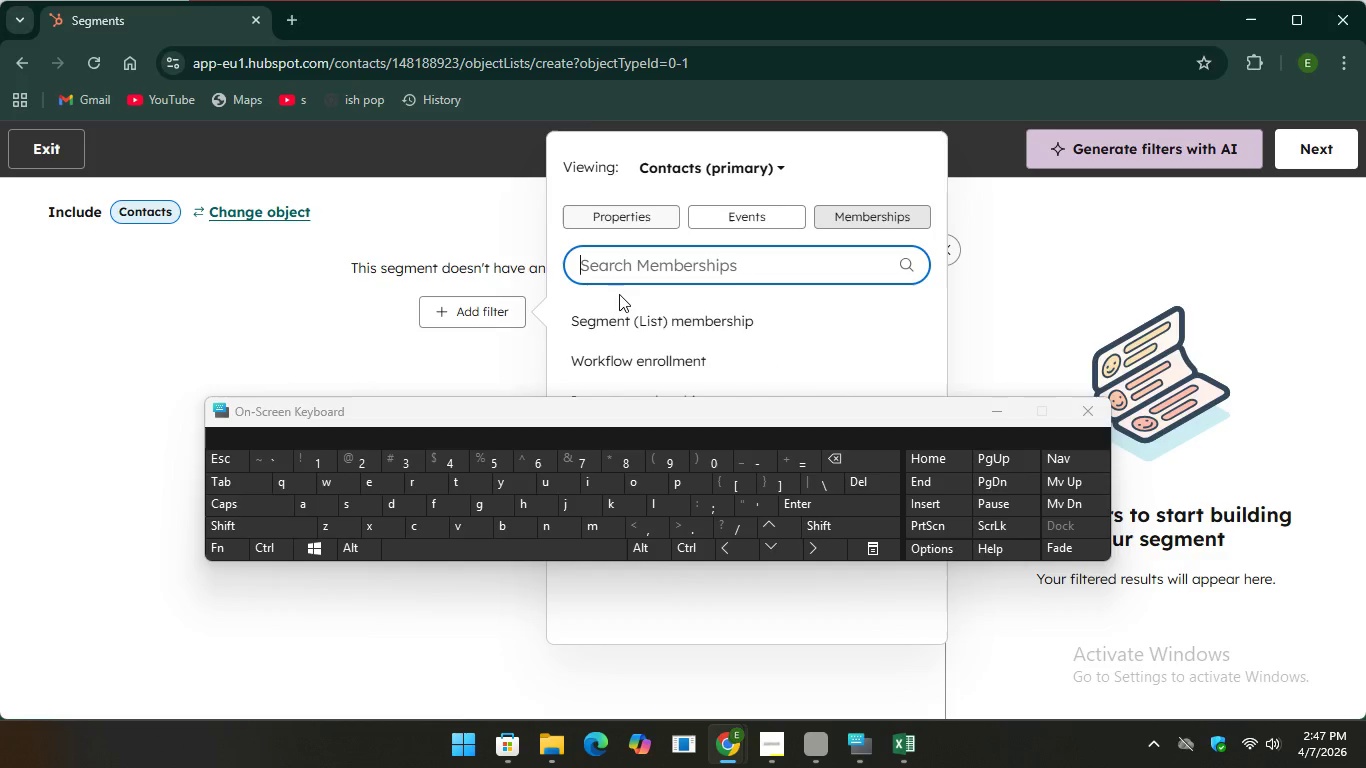 
type(mk)
key(Backspace)
type(on)
 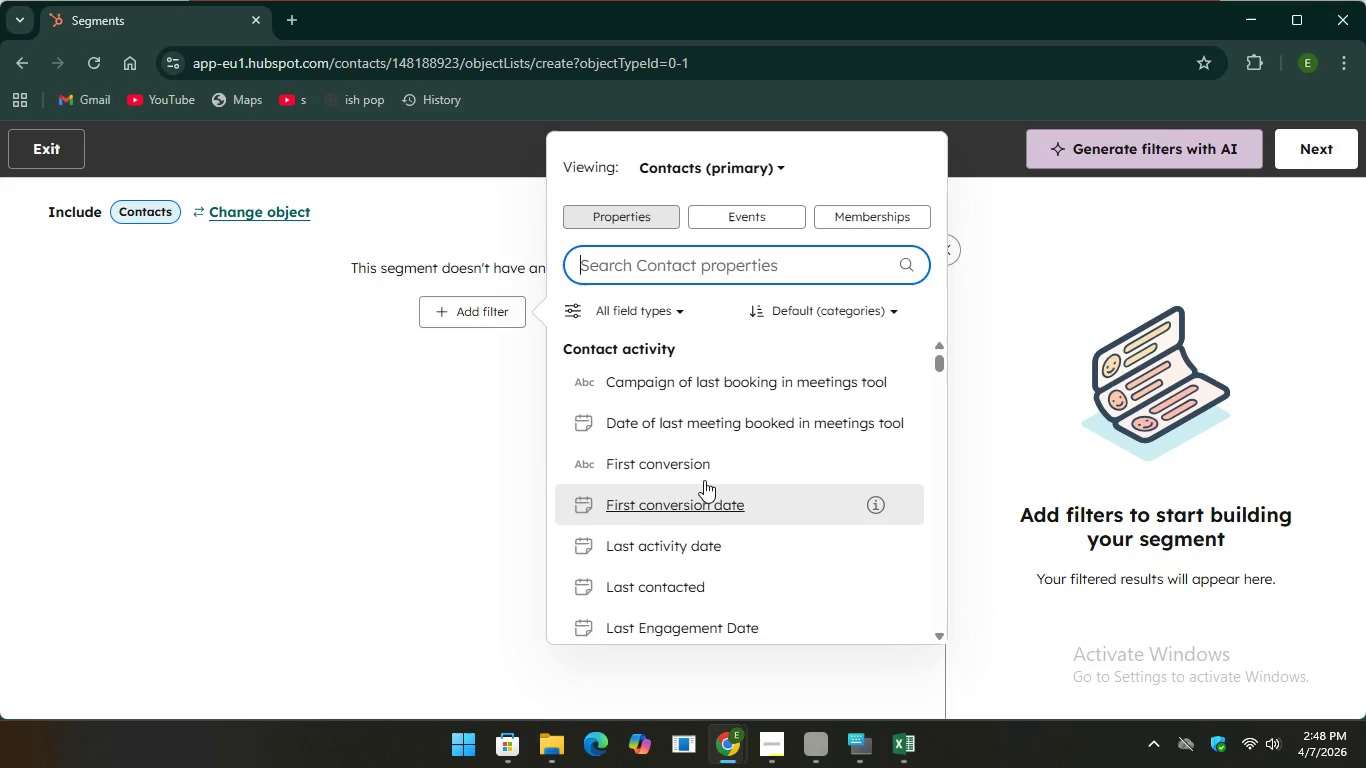 
scroll: coordinate [690, 456], scroll_direction: down, amount: 3.0
 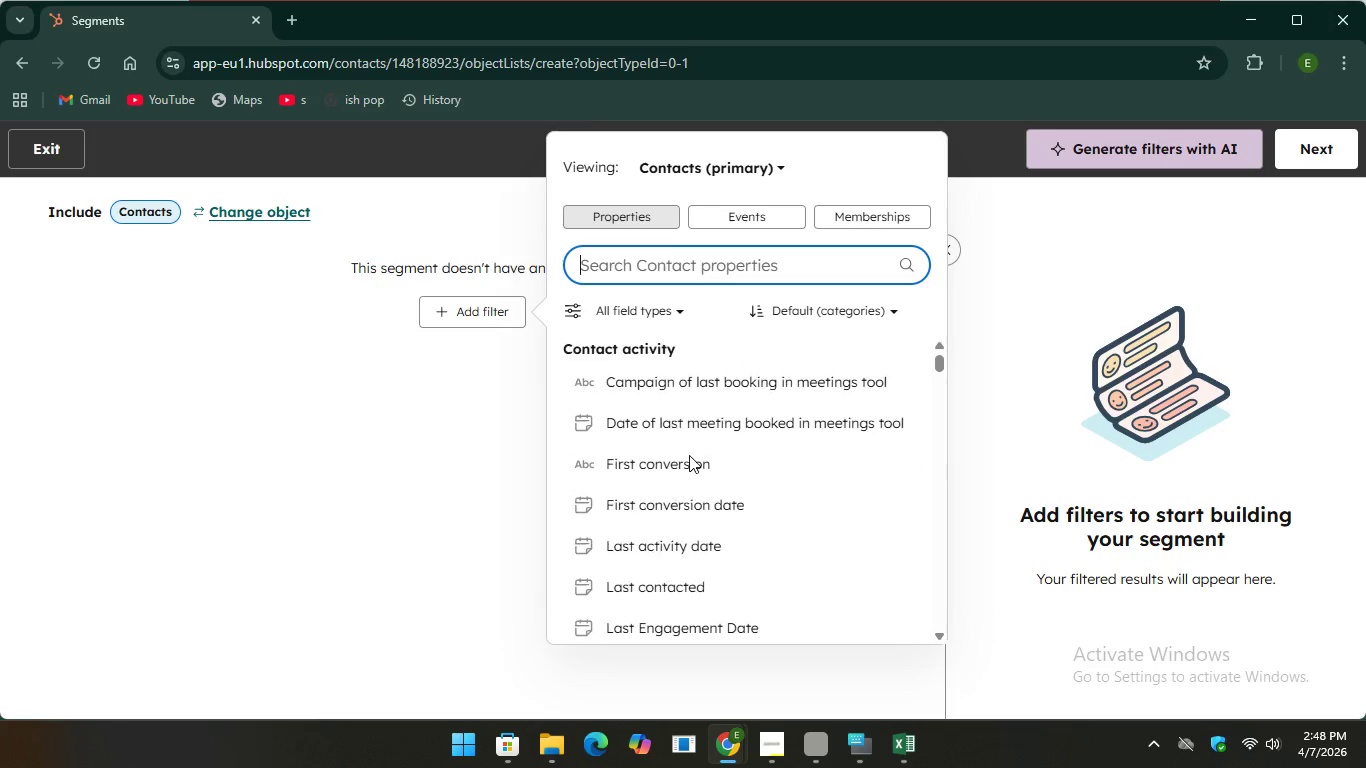 
scroll: coordinate [689, 455], scroll_direction: up, amount: 4.0
 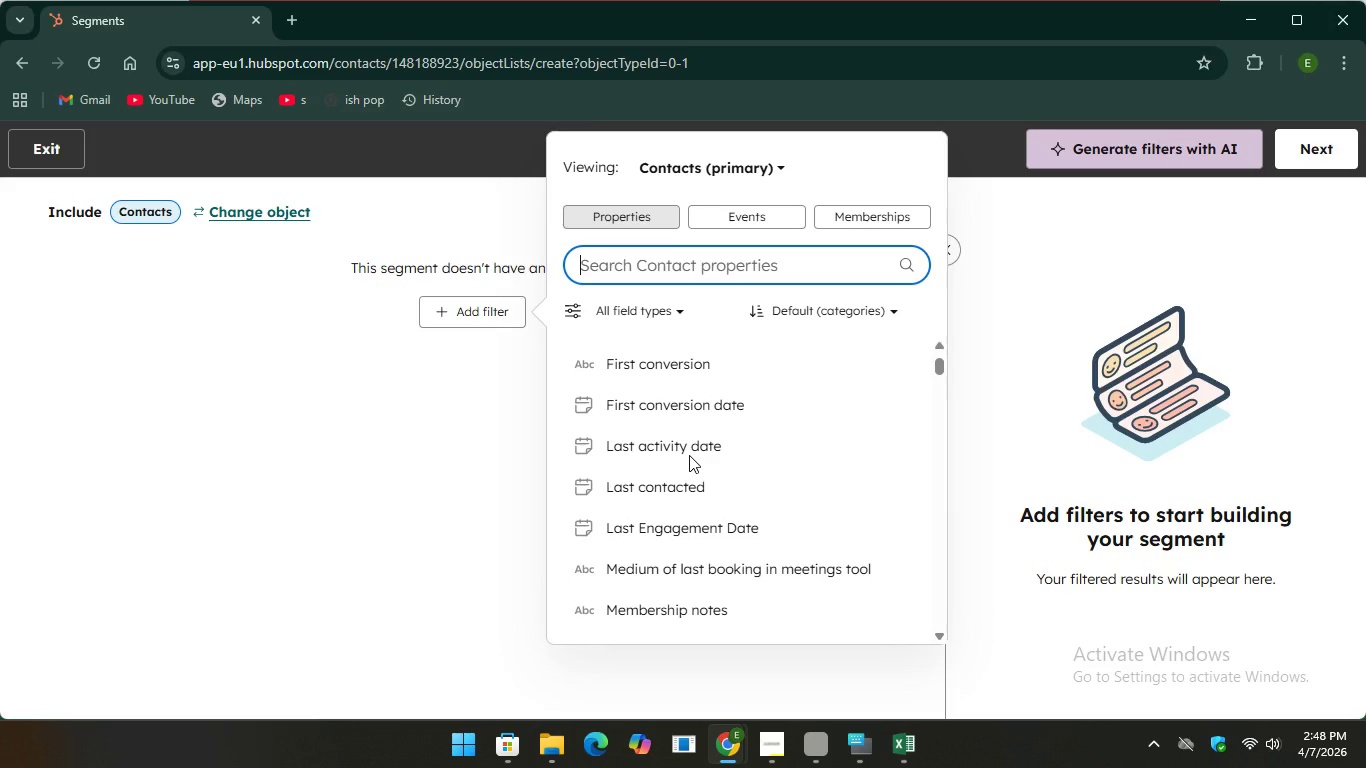 
scroll: coordinate [688, 453], scroll_direction: down, amount: 4.0
 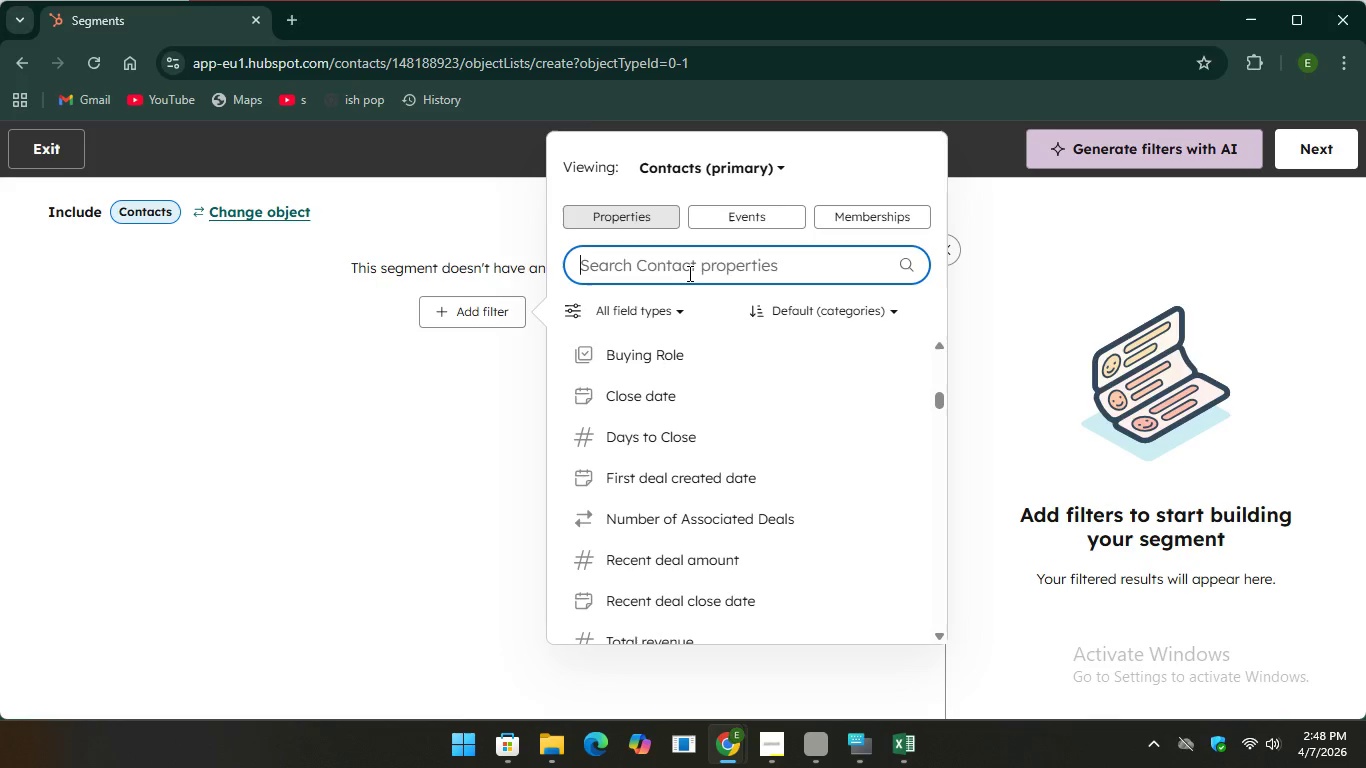 
left_click([687, 274])
 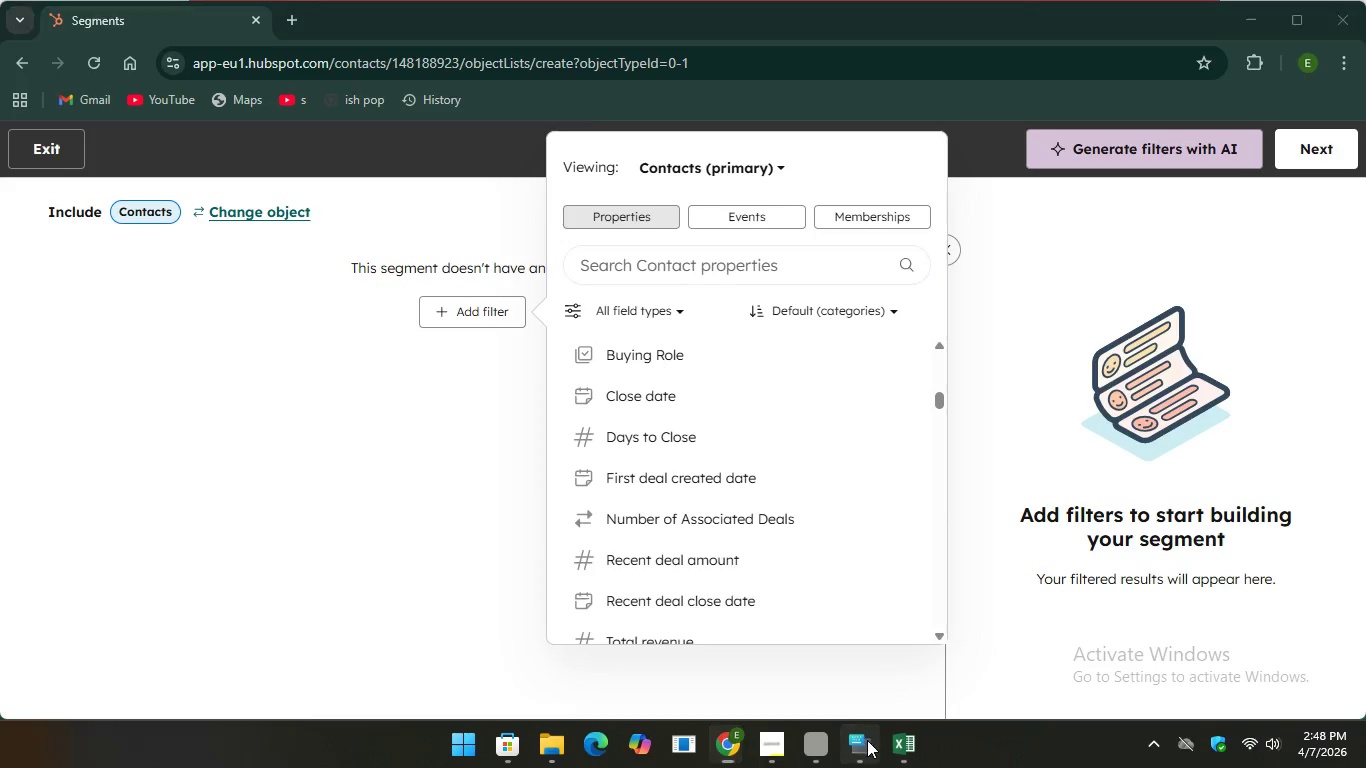 
left_click([867, 740])
 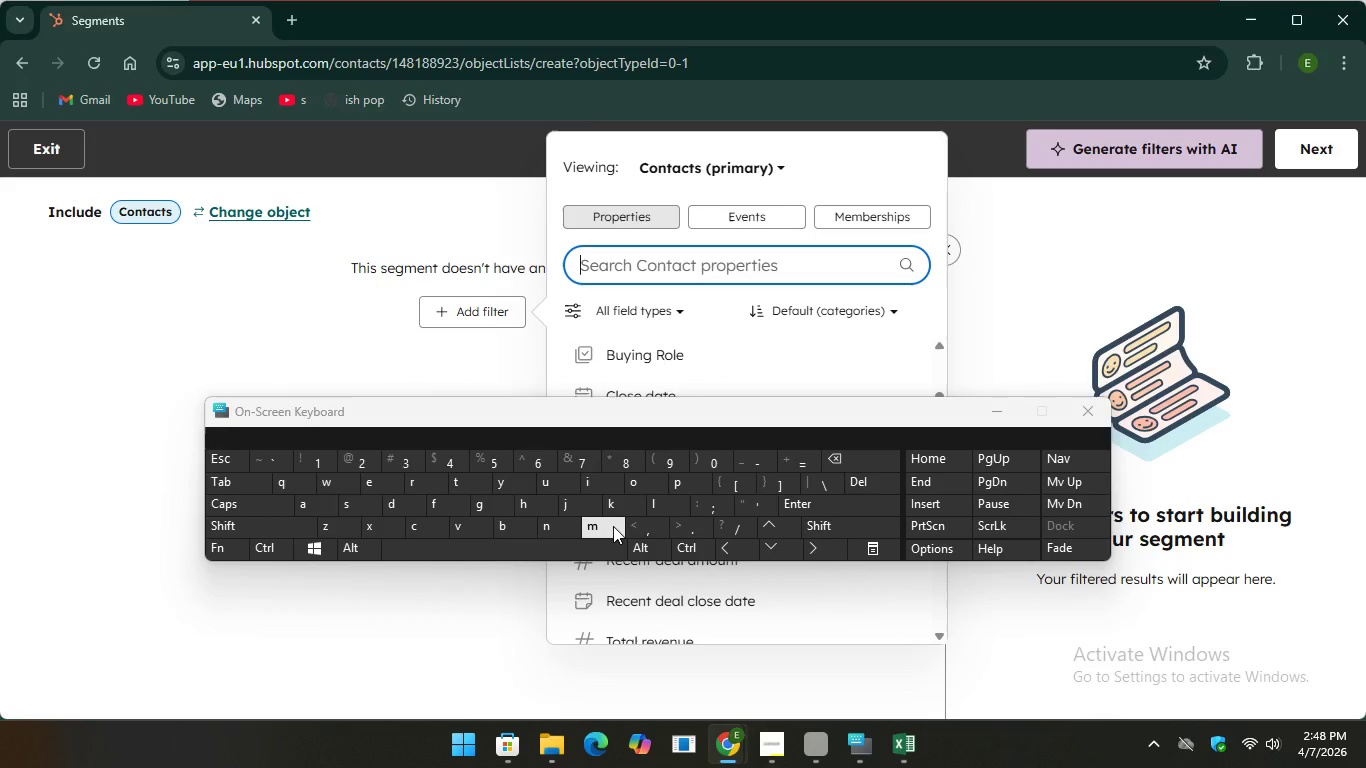 
wait(8.97)
 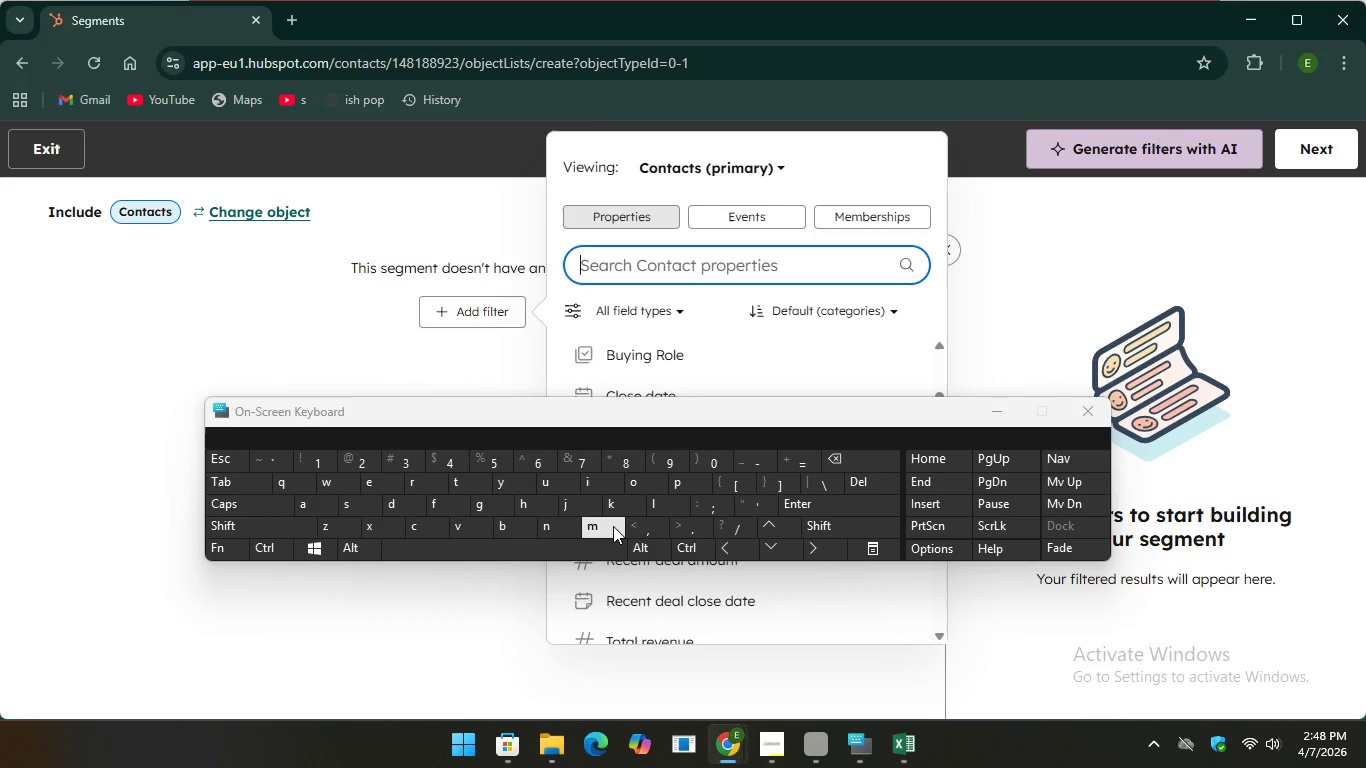 
key(M)
 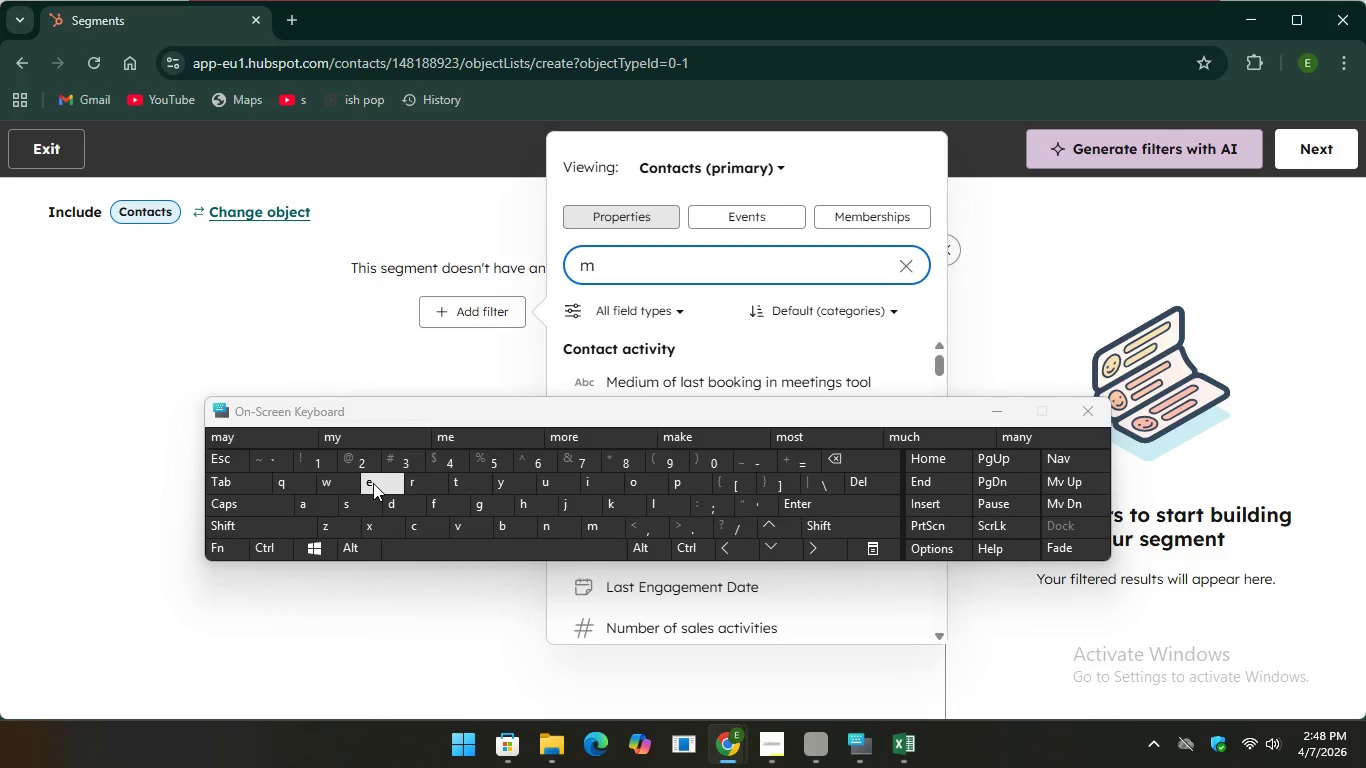 
type(emb)
 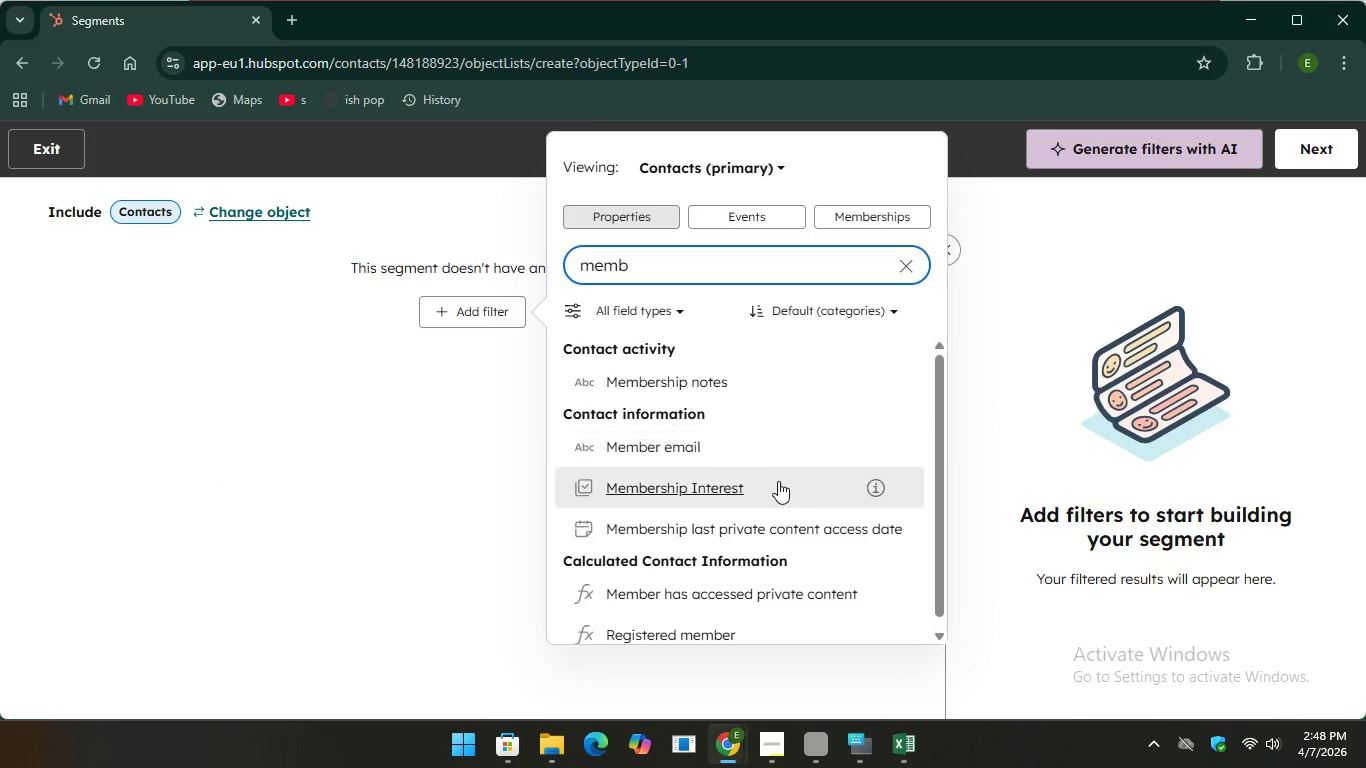 
left_click([772, 485])
 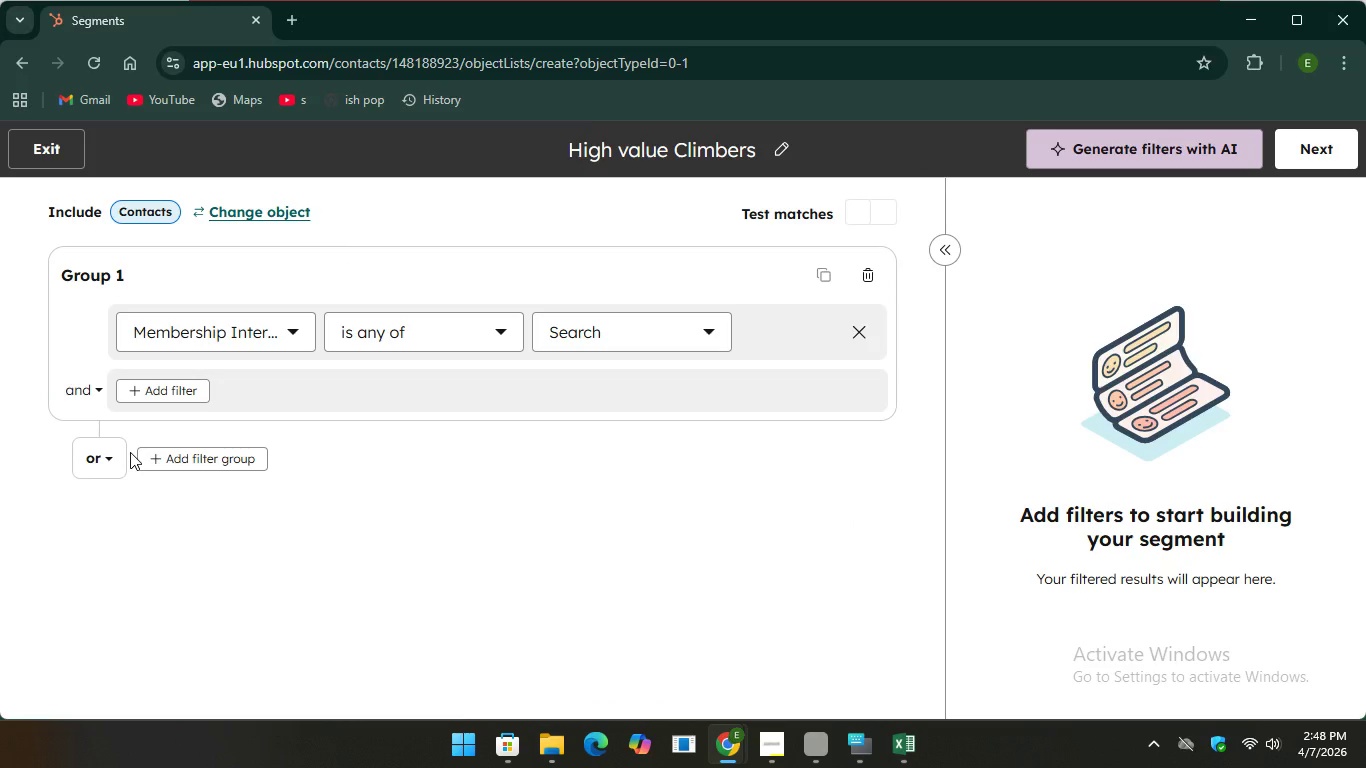 
wait(9.5)
 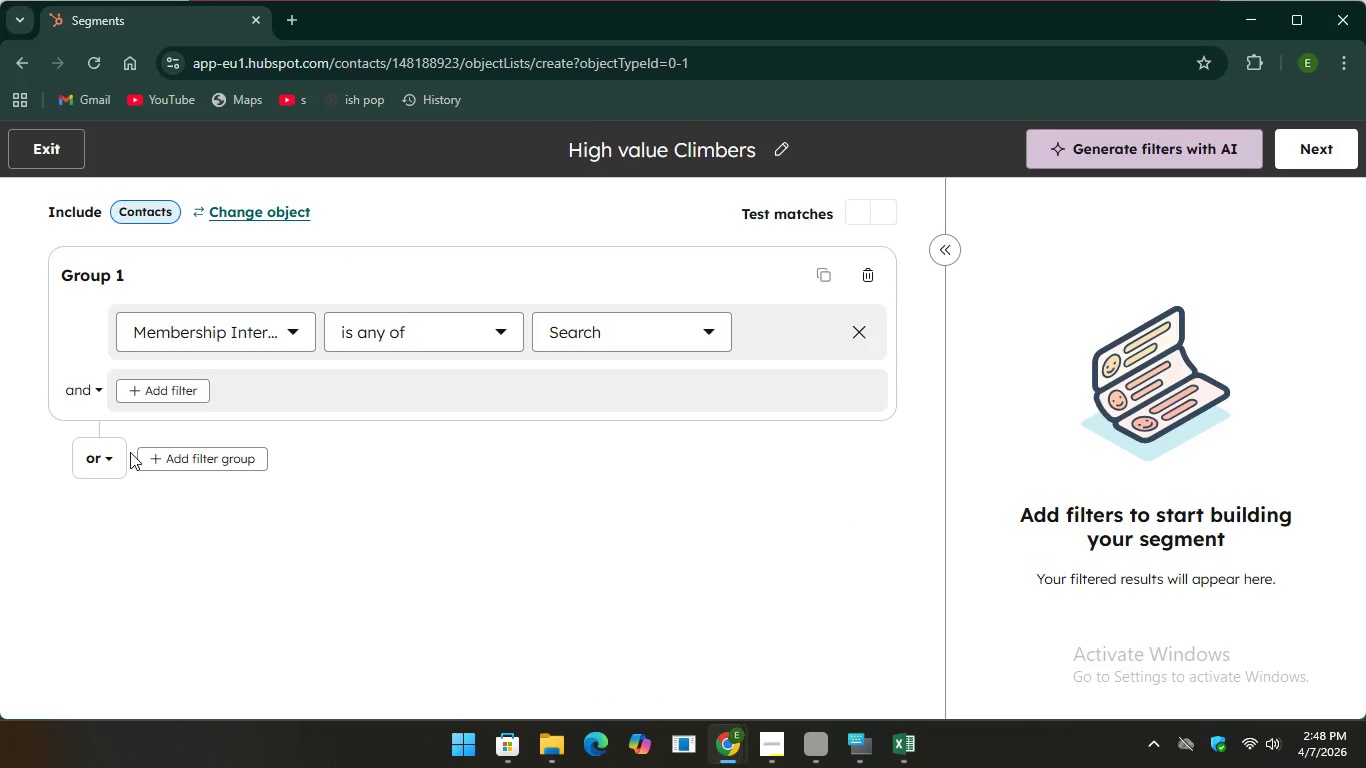 
left_click([197, 460])
 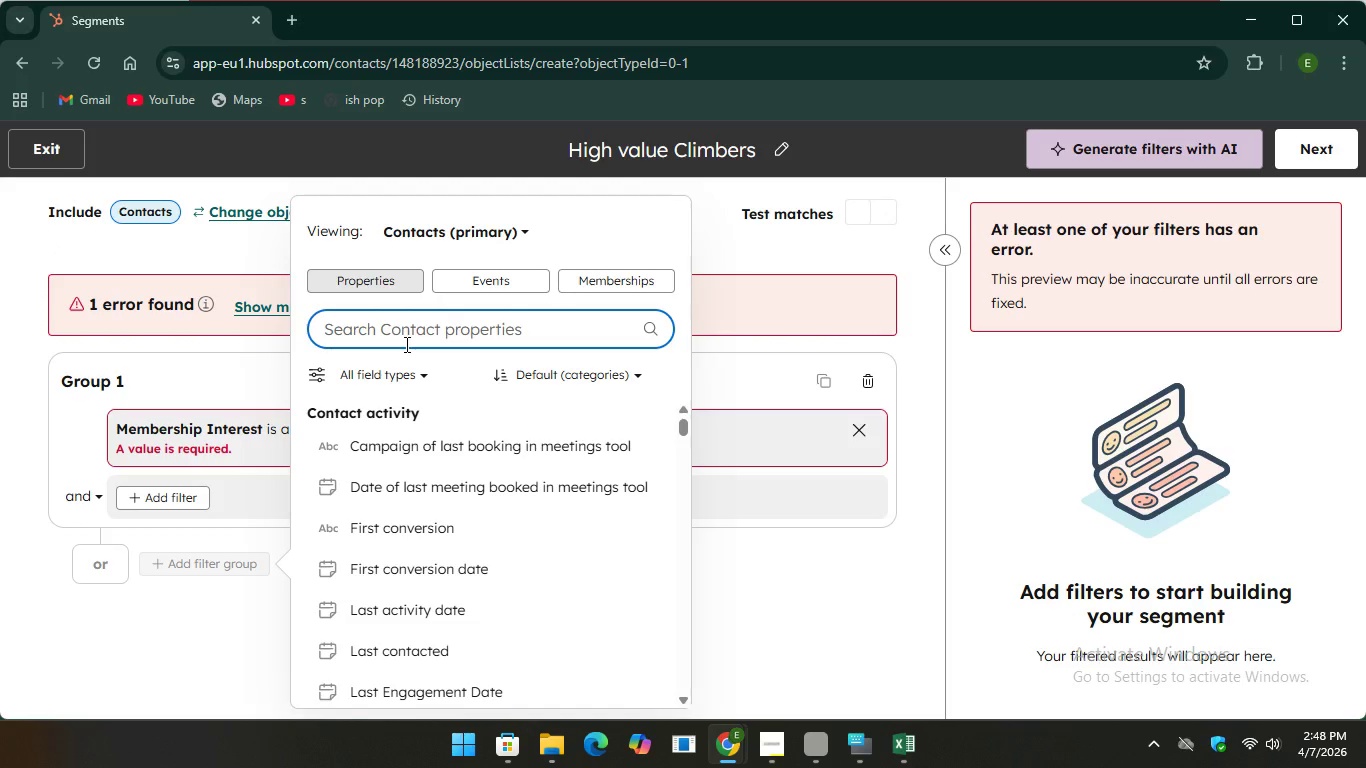 
left_click([405, 344])
 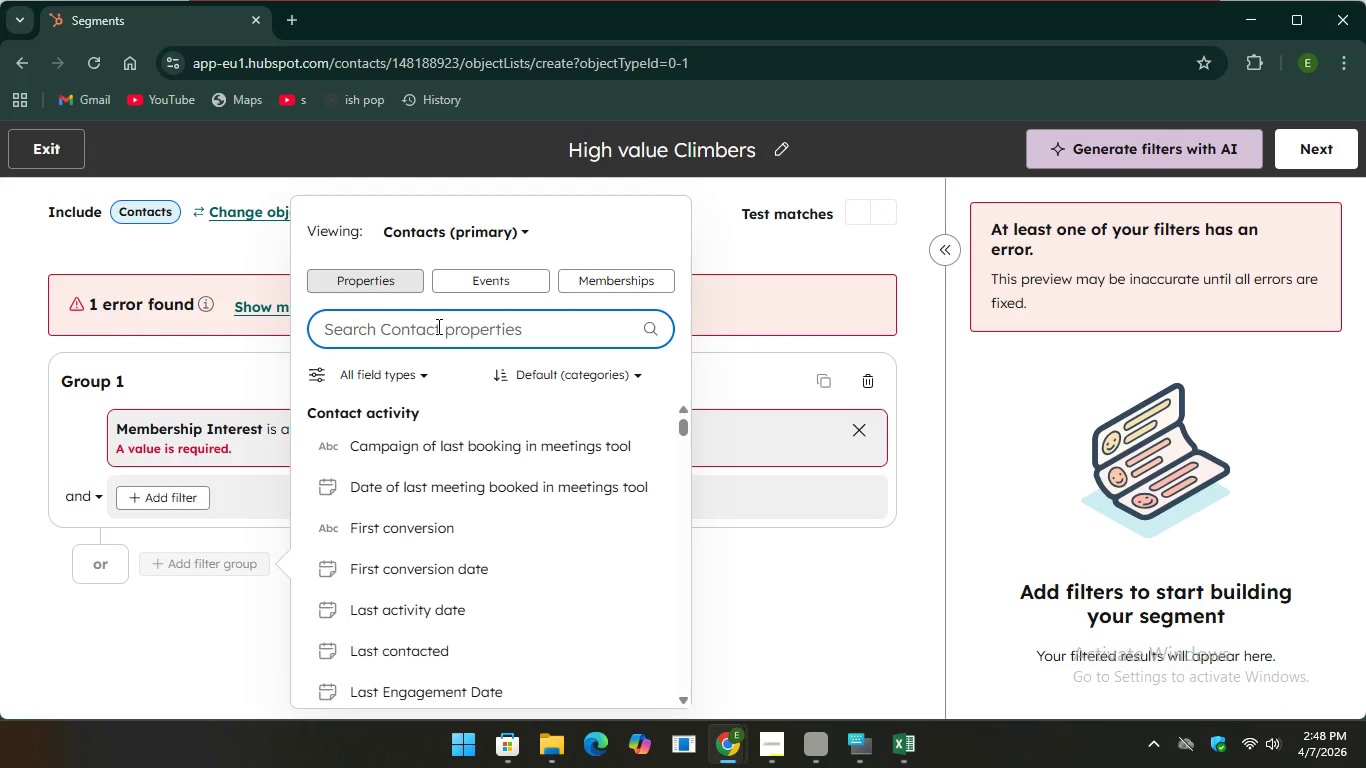 
left_click([437, 326])
 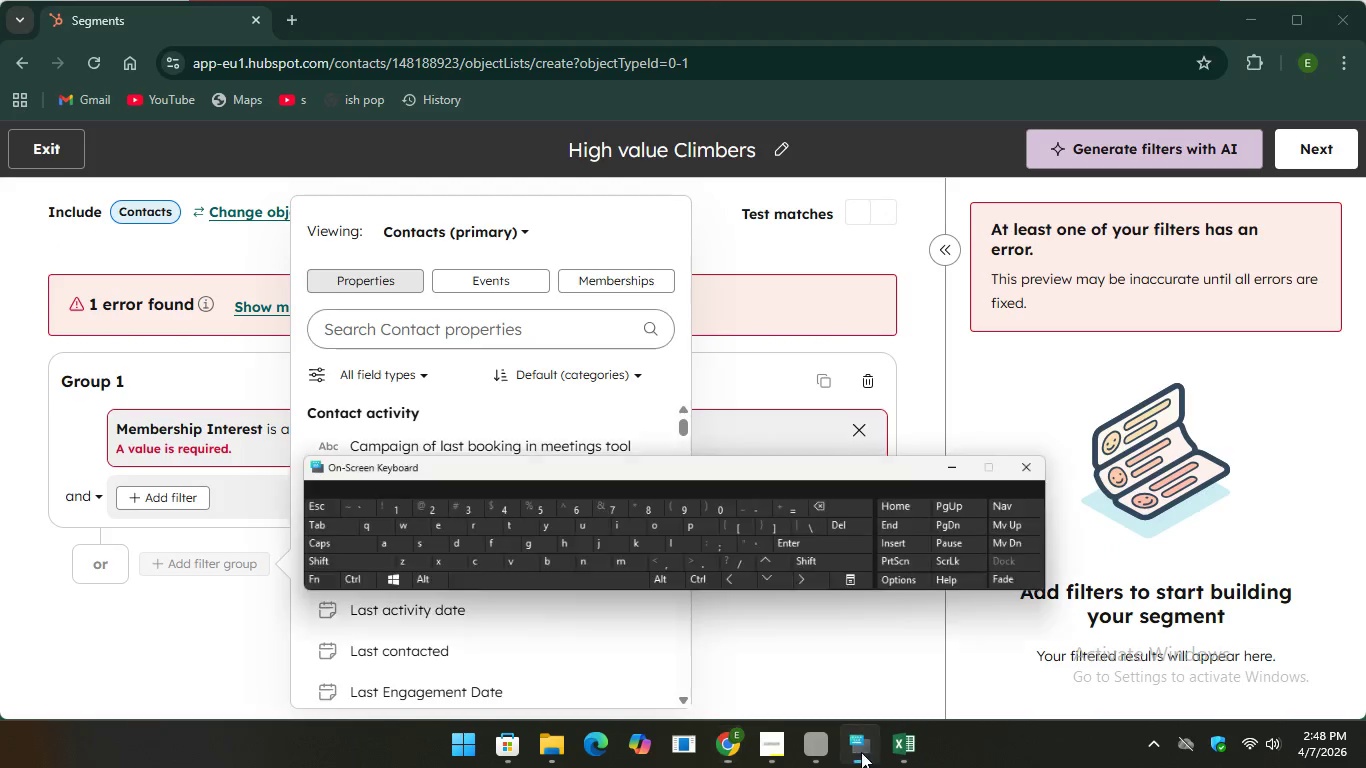 
left_click([872, 755])
 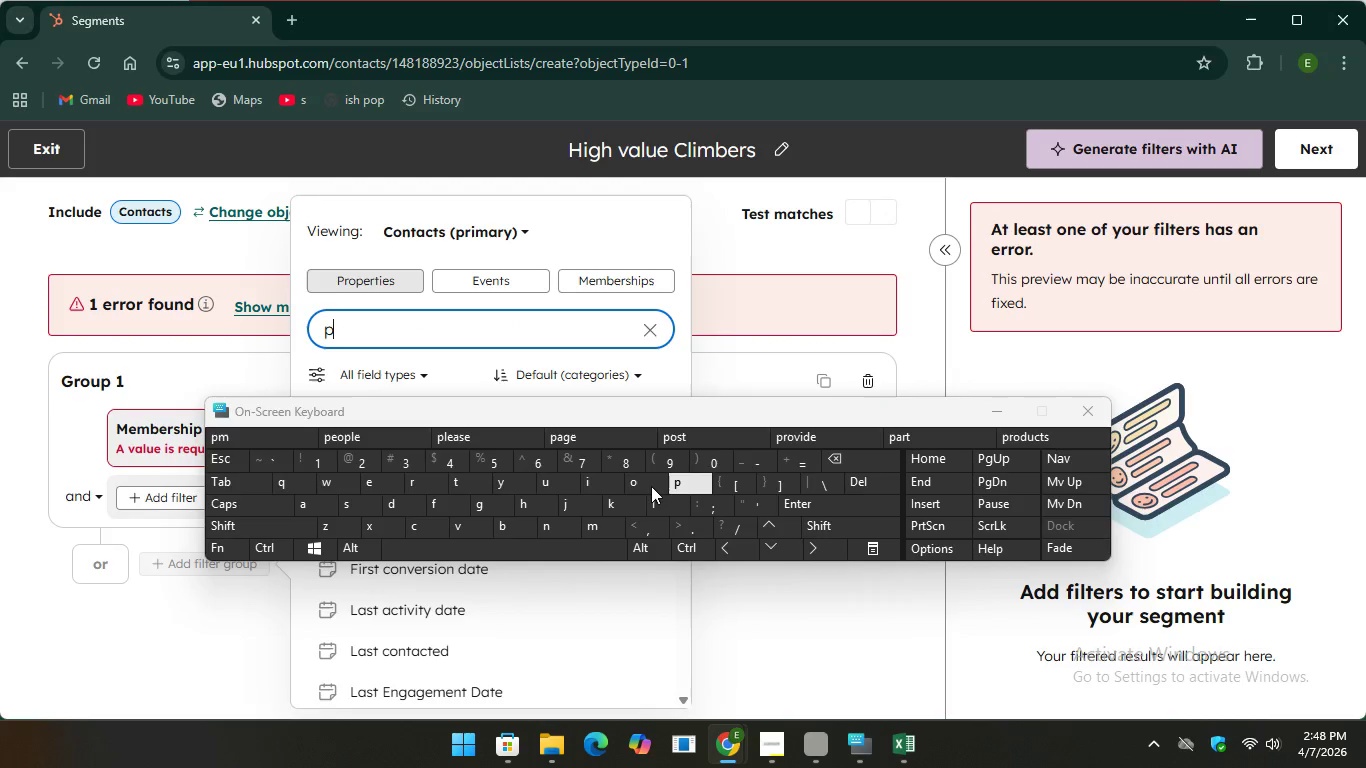 
type(pri)
 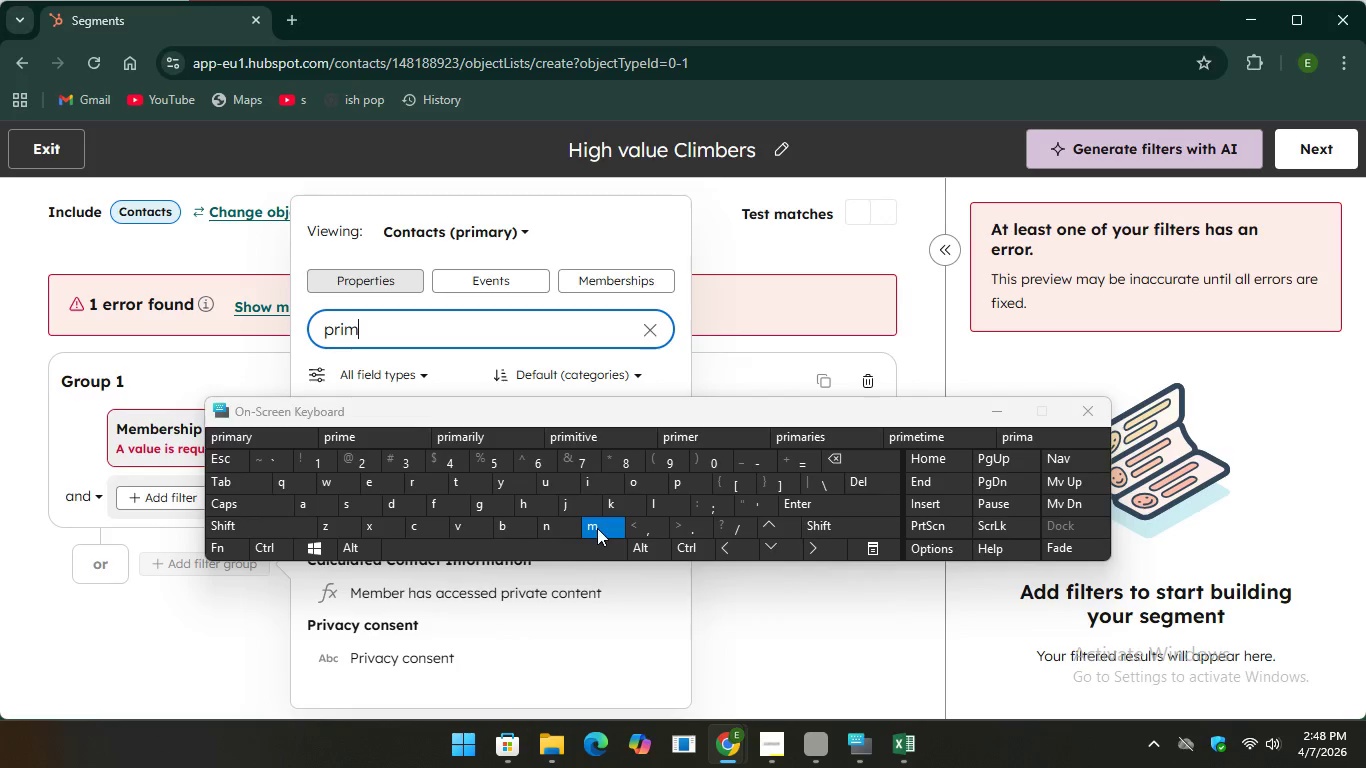 
key(M)
 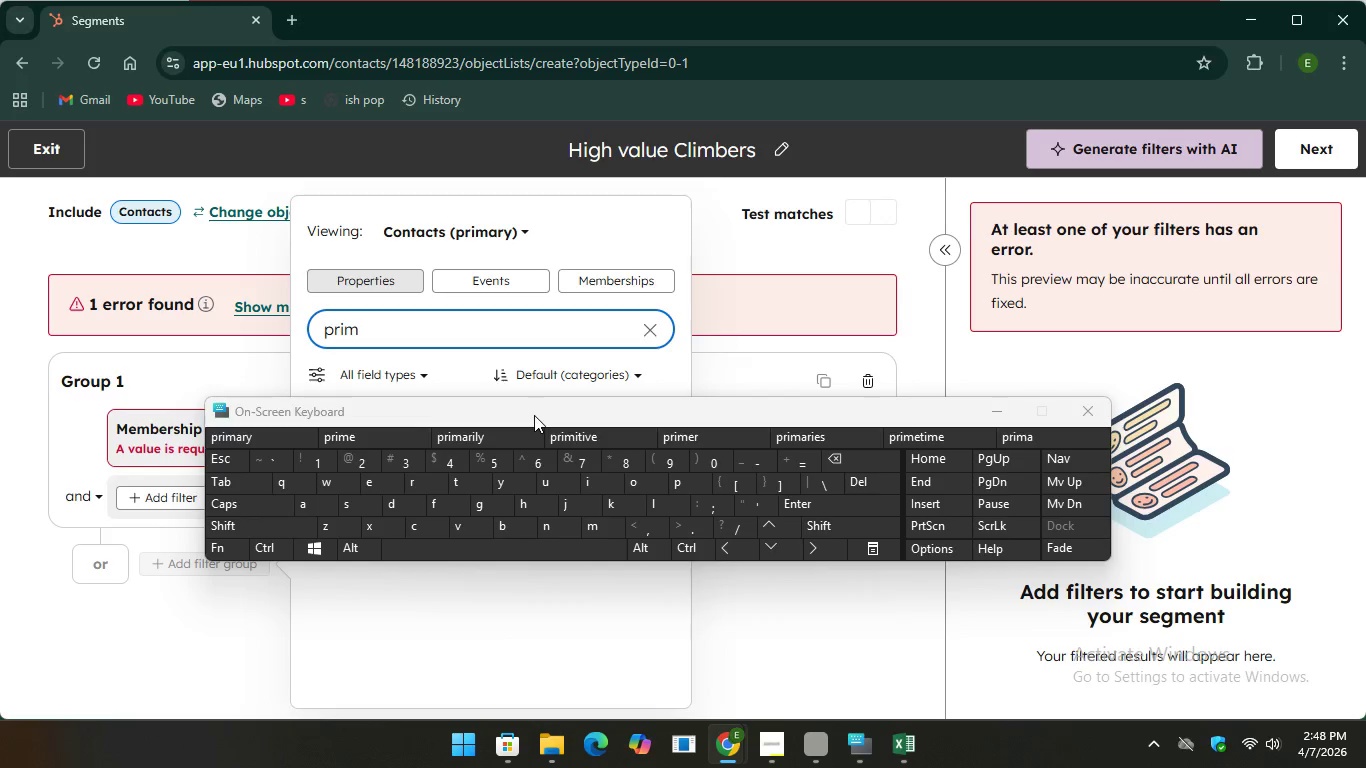 
mouse_move([513, 526])
 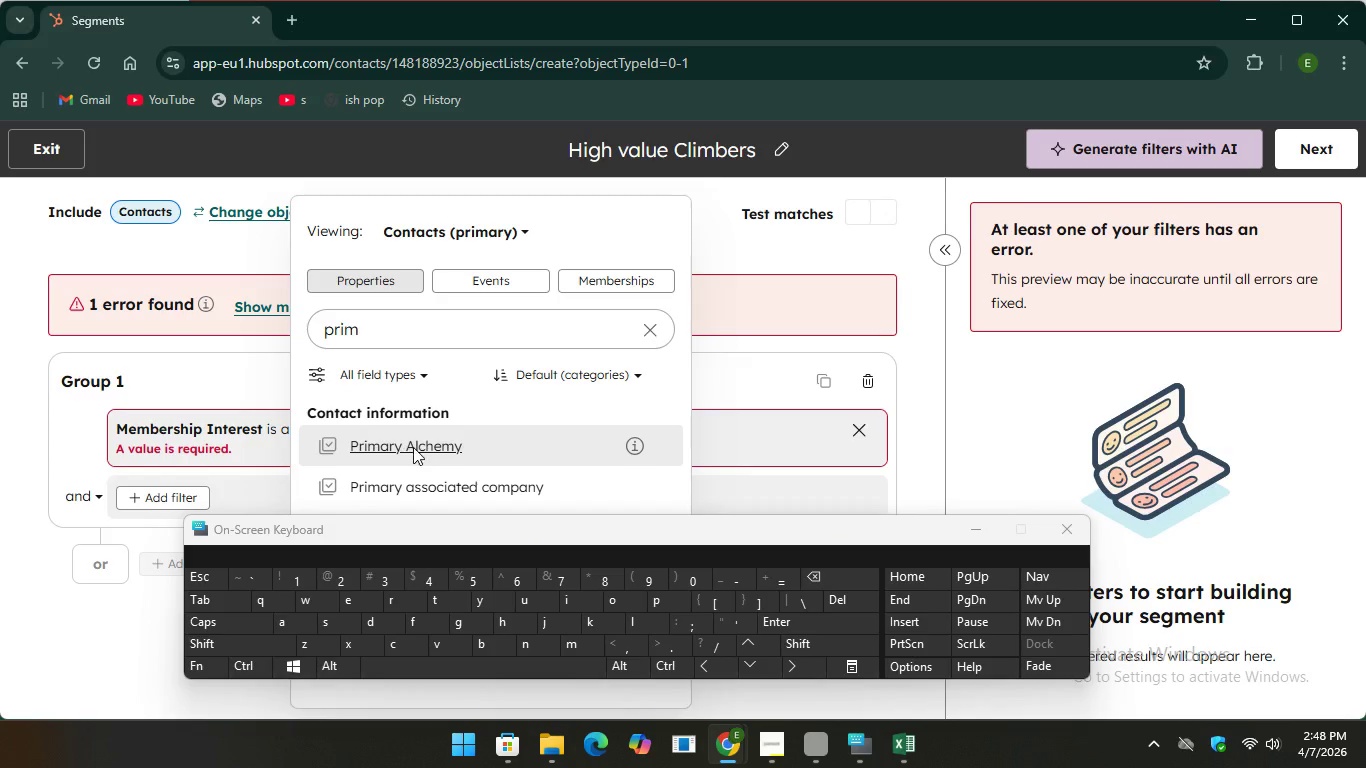 
left_click([408, 448])
 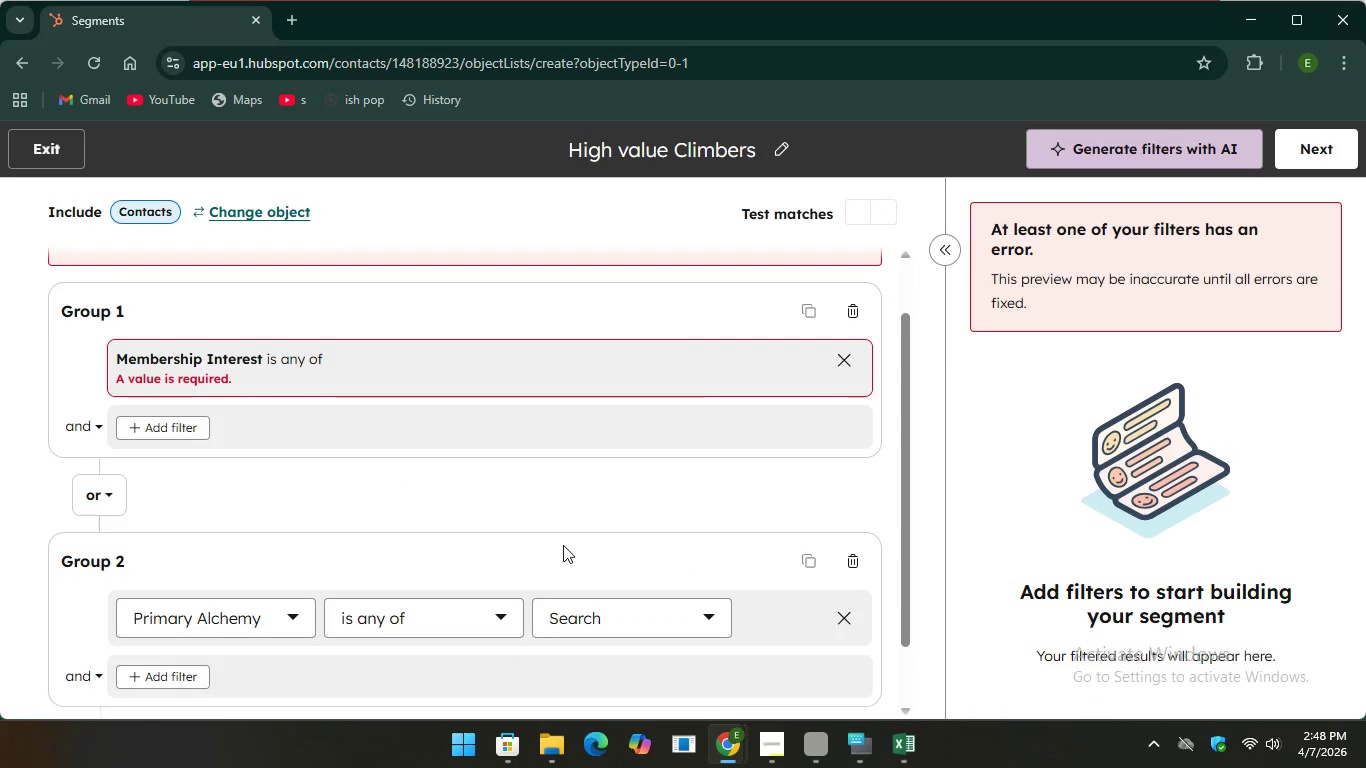 
scroll: coordinate [561, 568], scroll_direction: down, amount: 2.0
 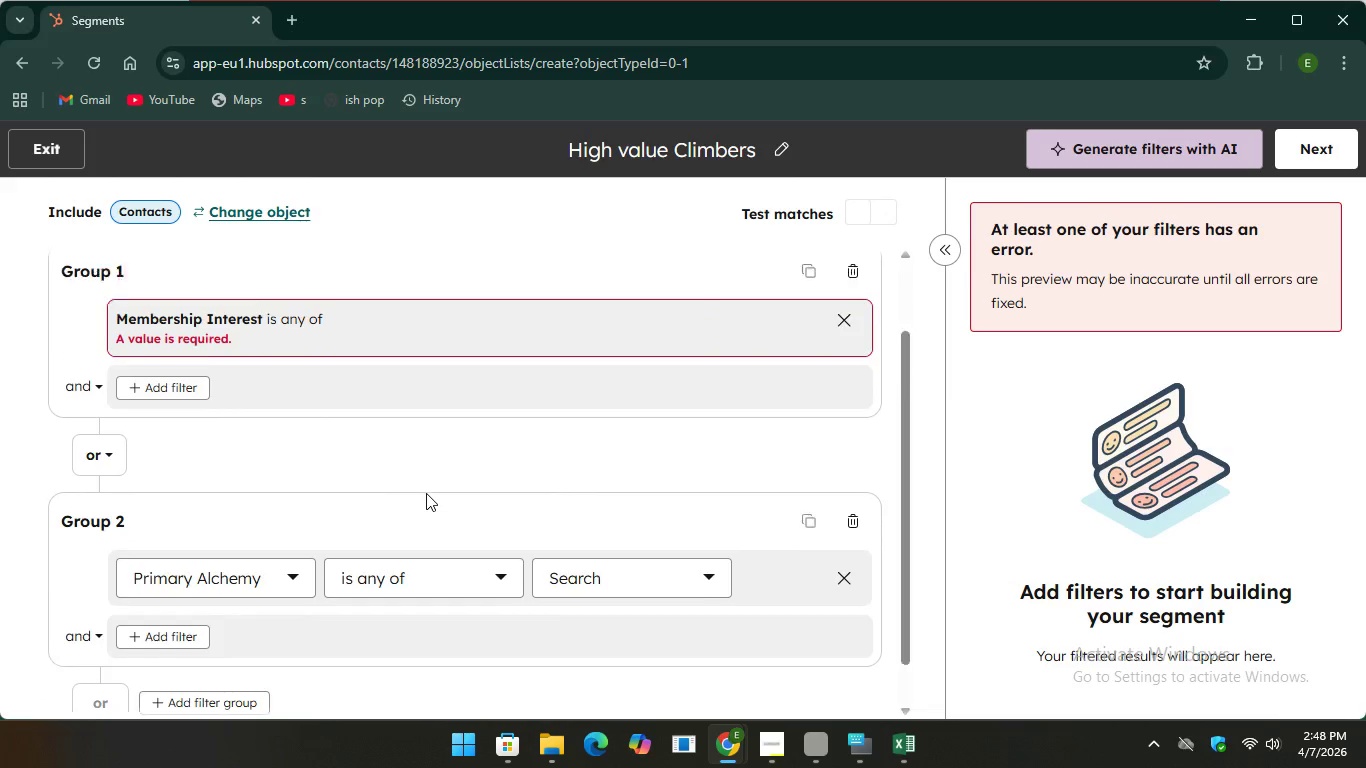 
scroll: coordinate [426, 493], scroll_direction: up, amount: 2.0
 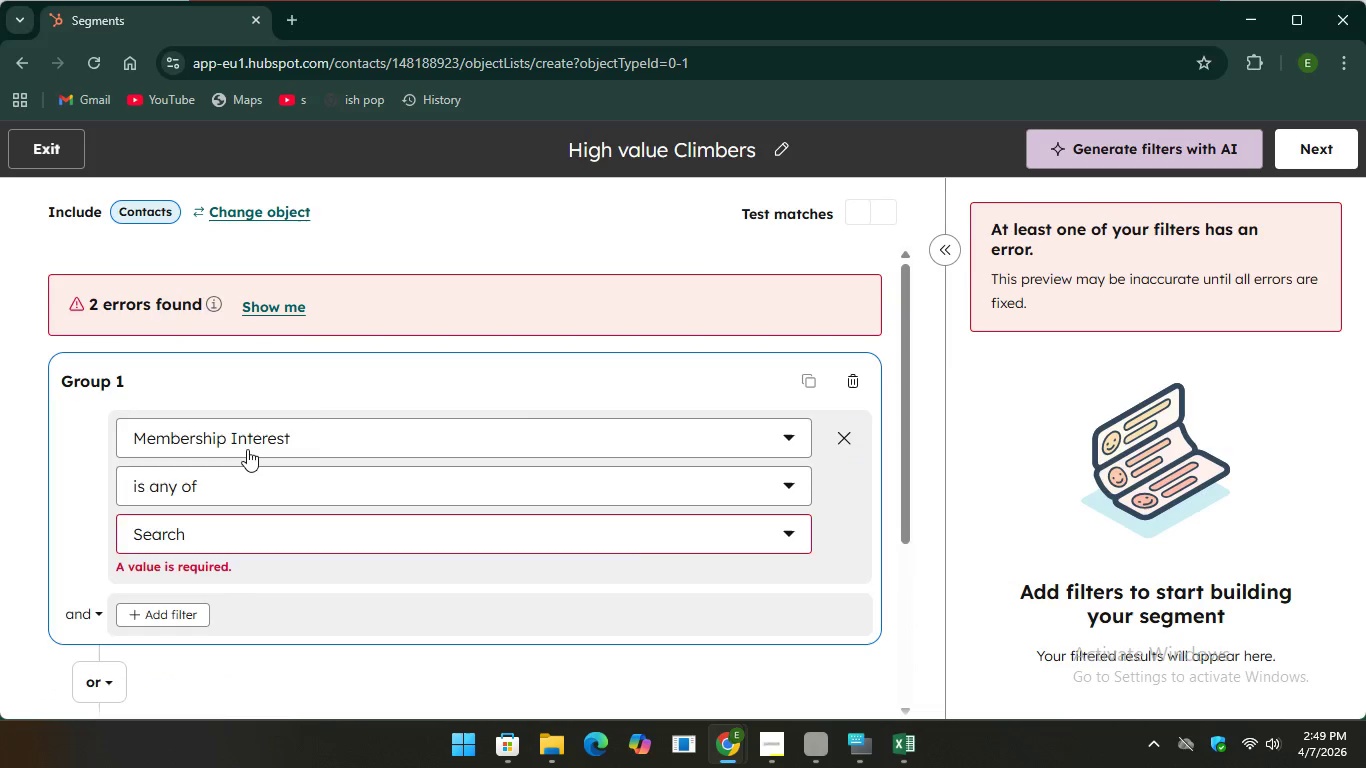 
left_click([247, 449])
 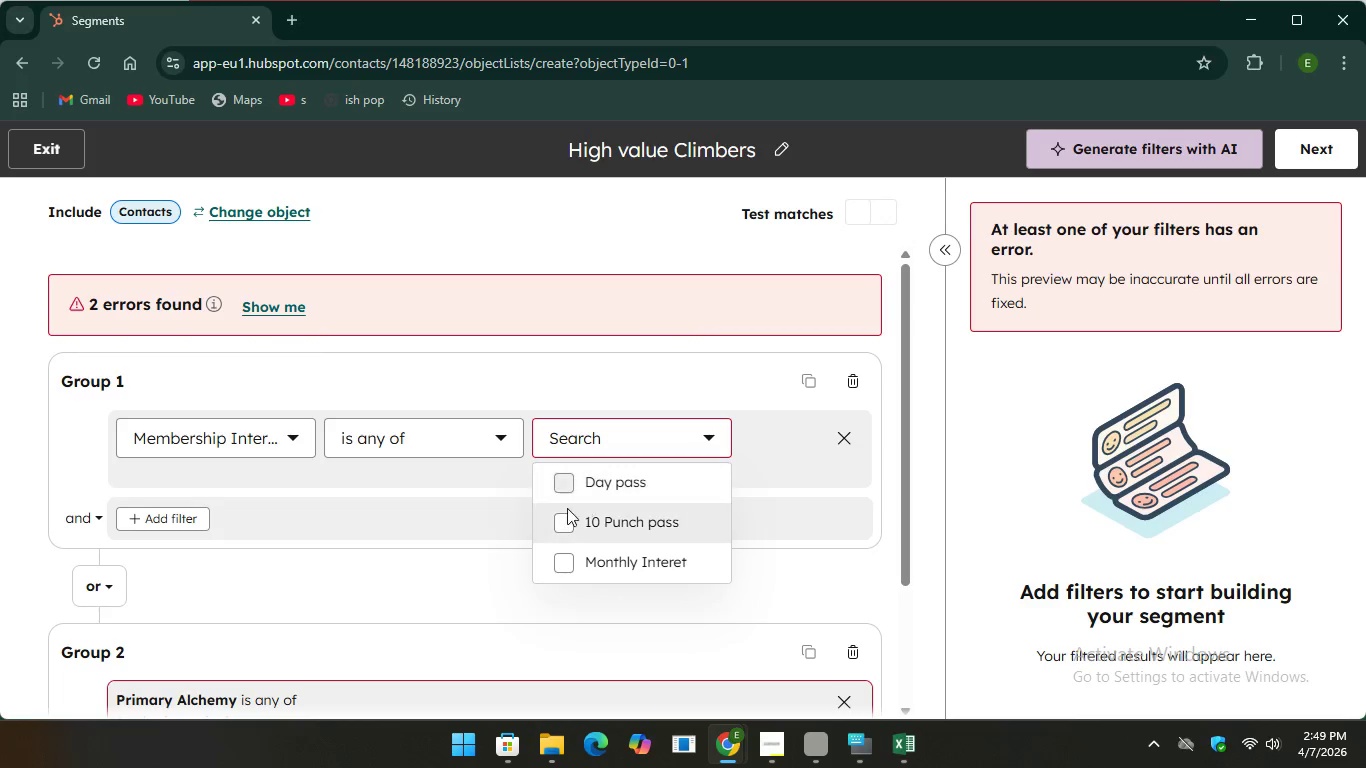 
left_click([553, 524])
 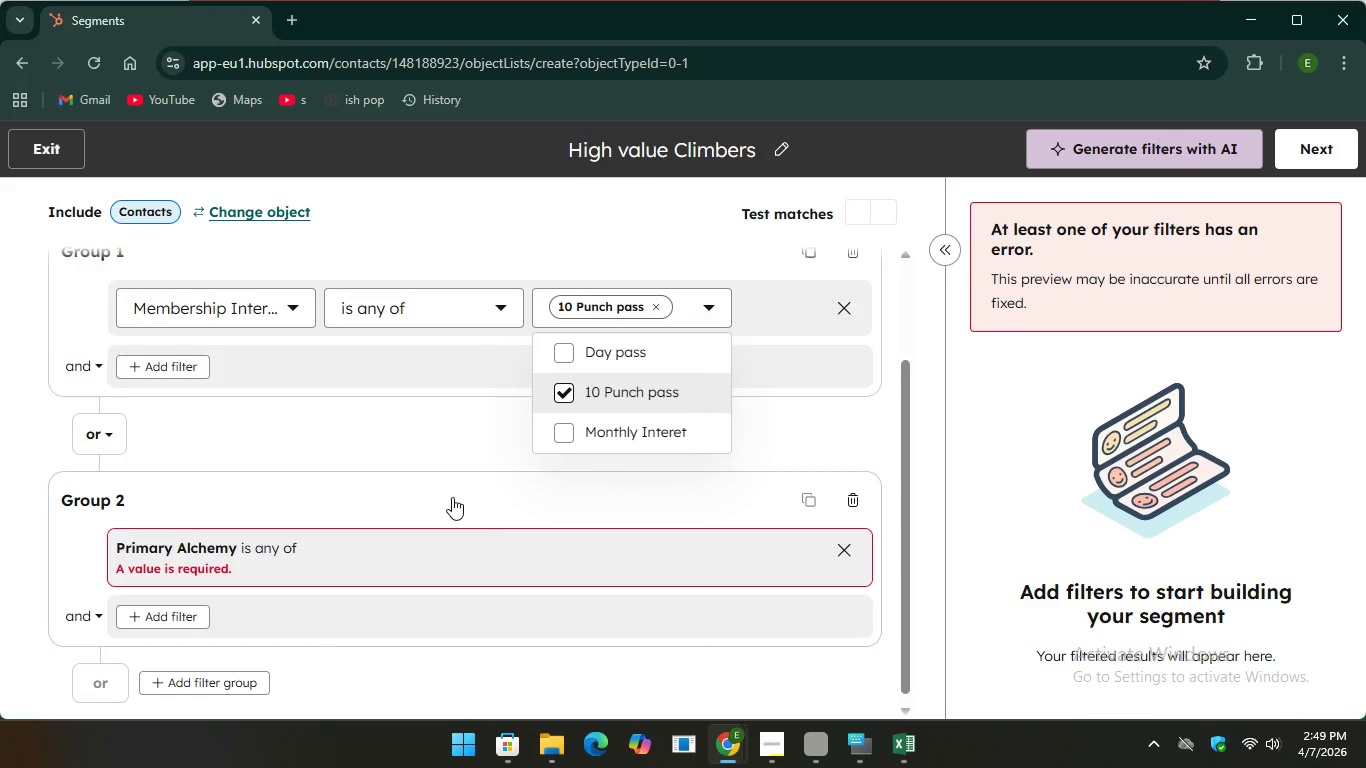 
scroll: coordinate [454, 498], scroll_direction: down, amount: 3.0
 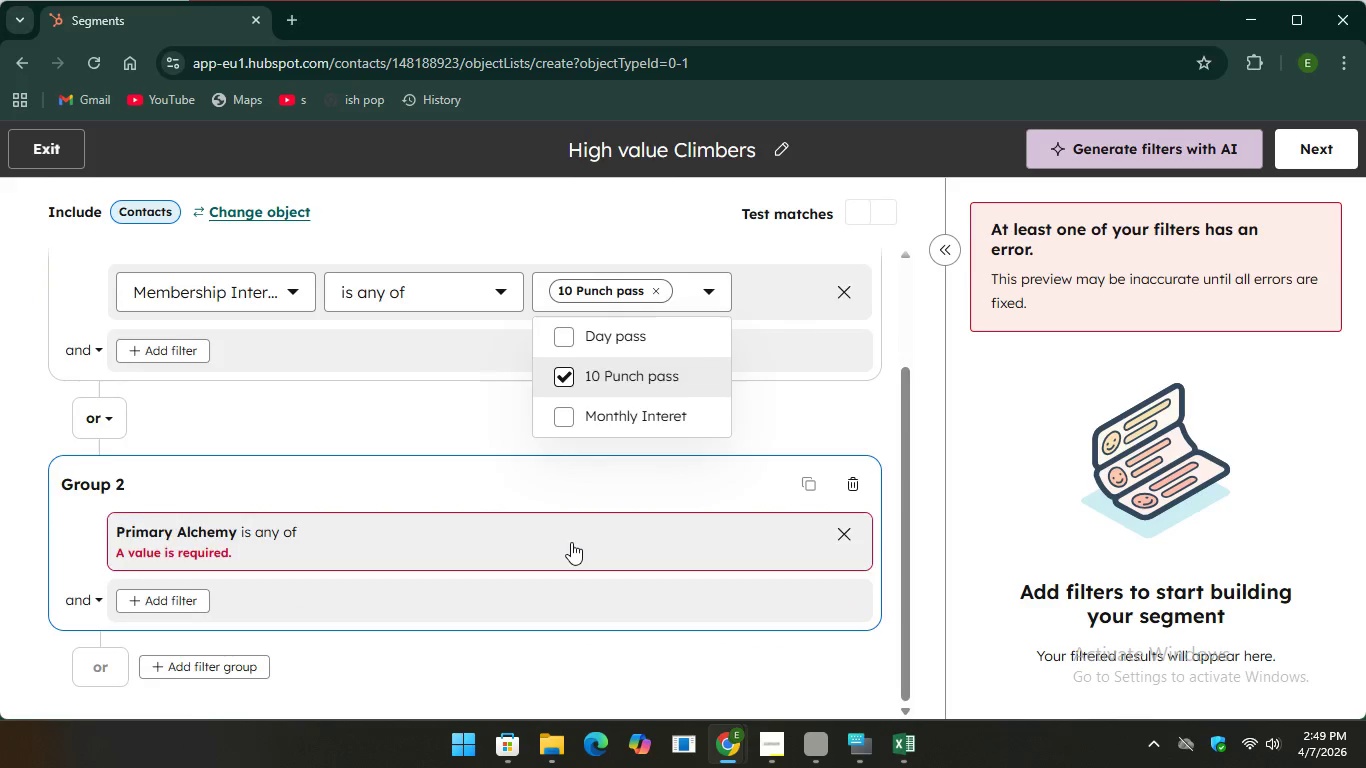 
left_click([570, 543])
 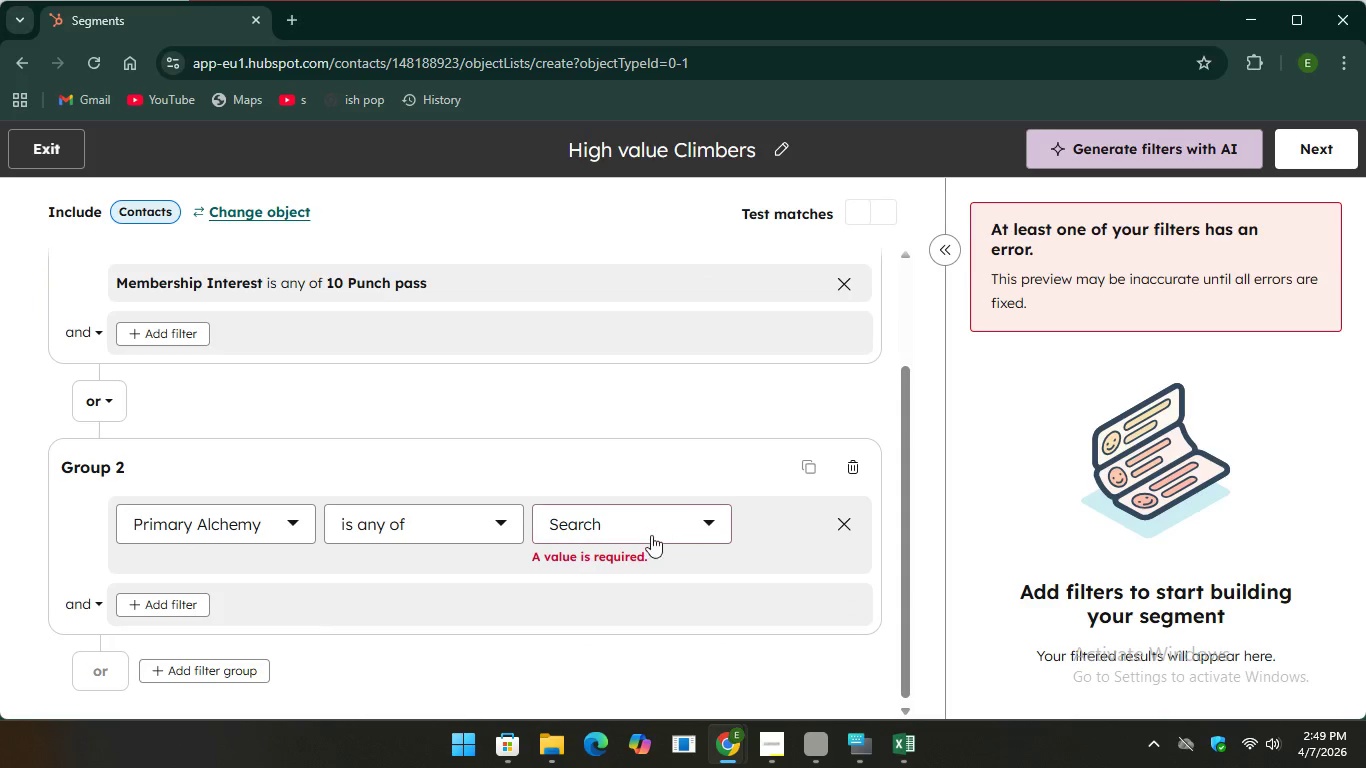 
left_click([656, 529])
 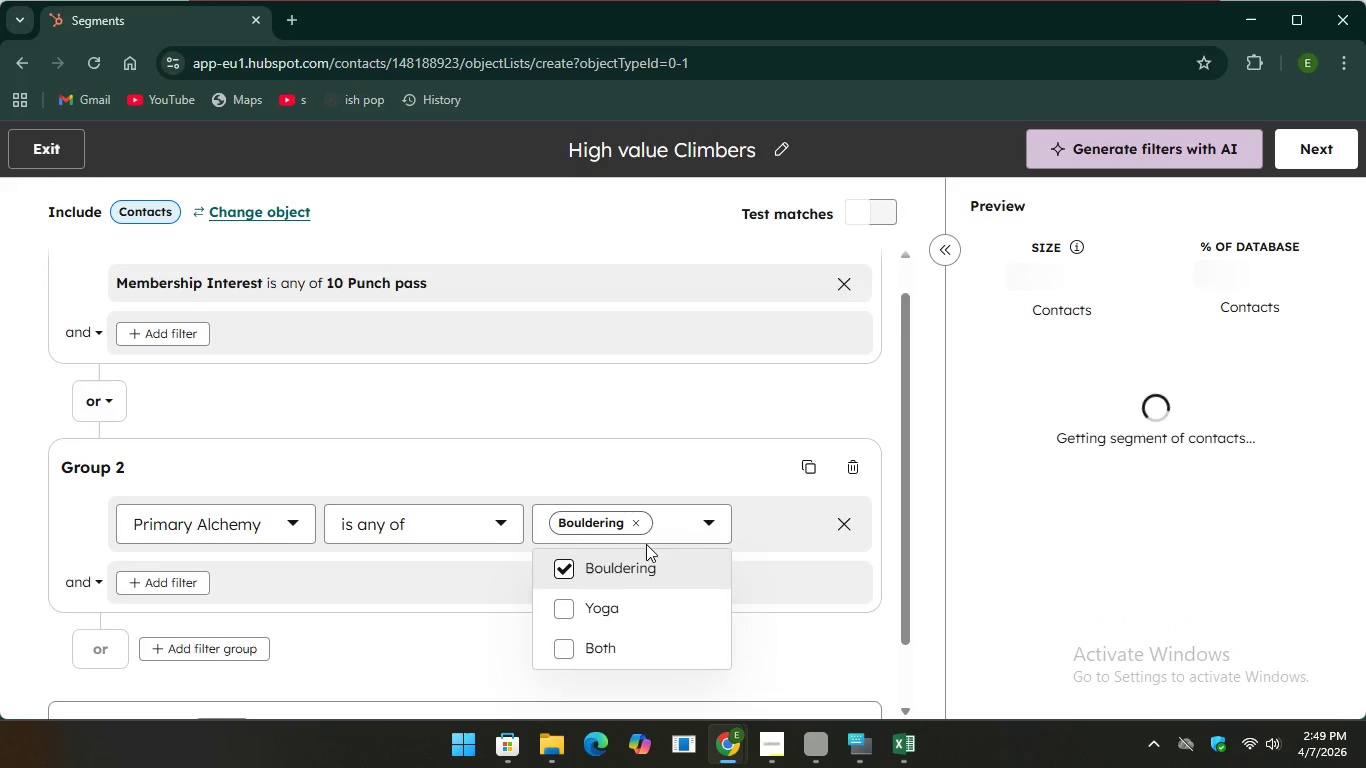 
scroll: coordinate [675, 528], scroll_direction: down, amount: 7.0
 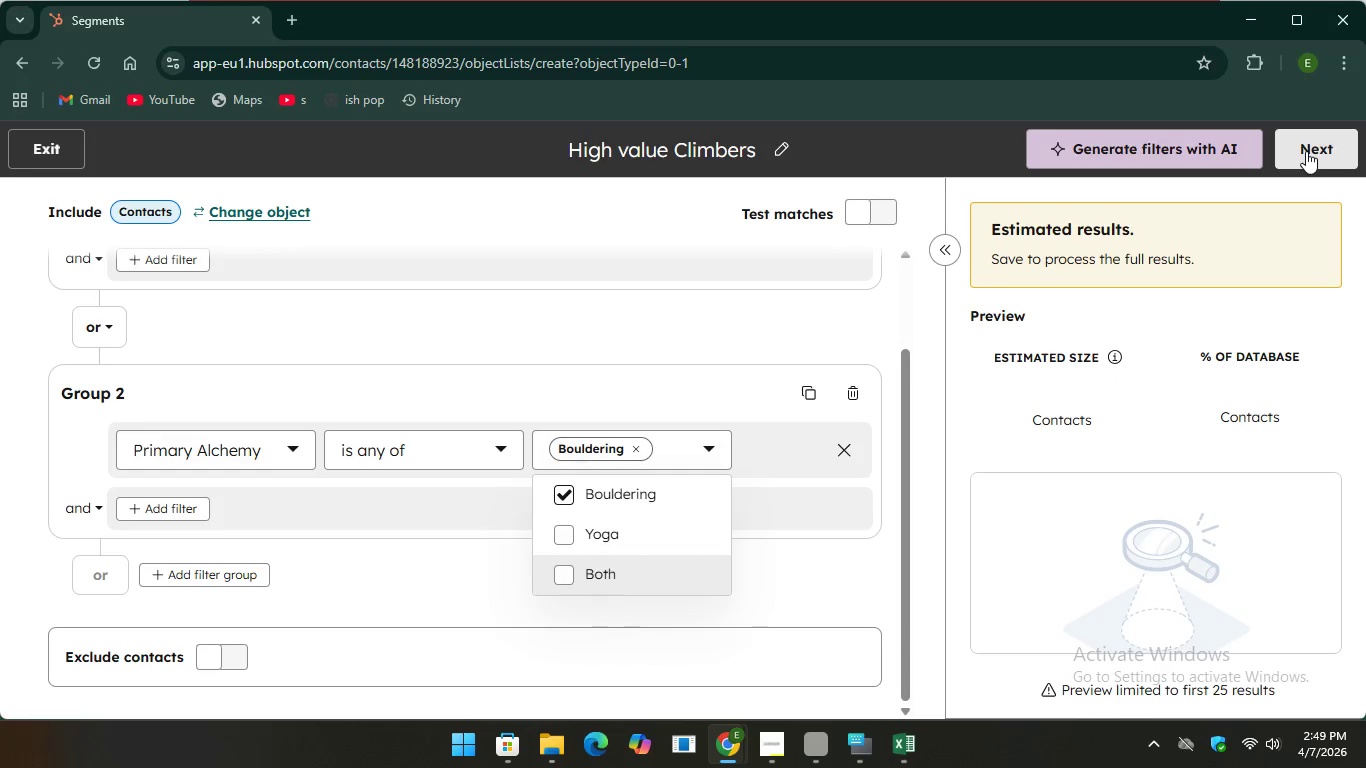 
mouse_move([1282, 168])
 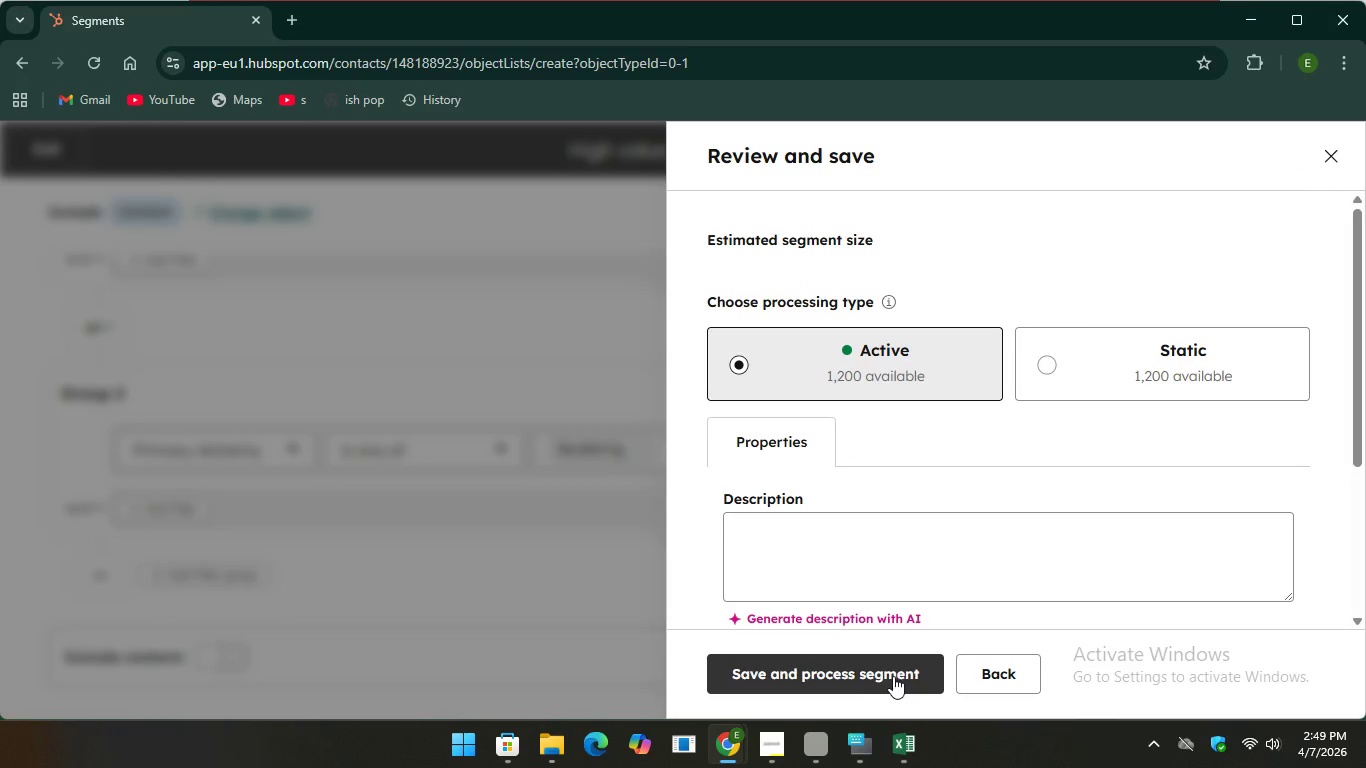 
left_click([894, 676])
 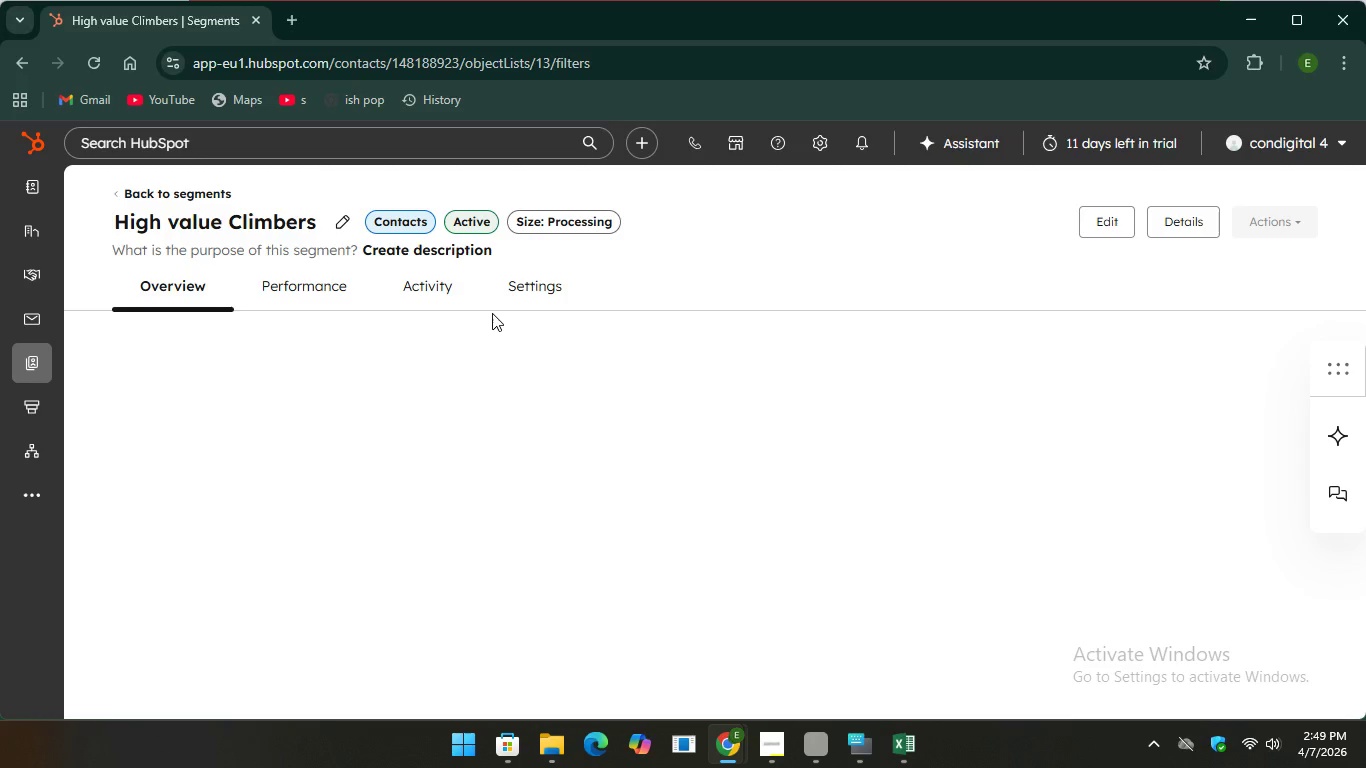 
wait(10.36)
 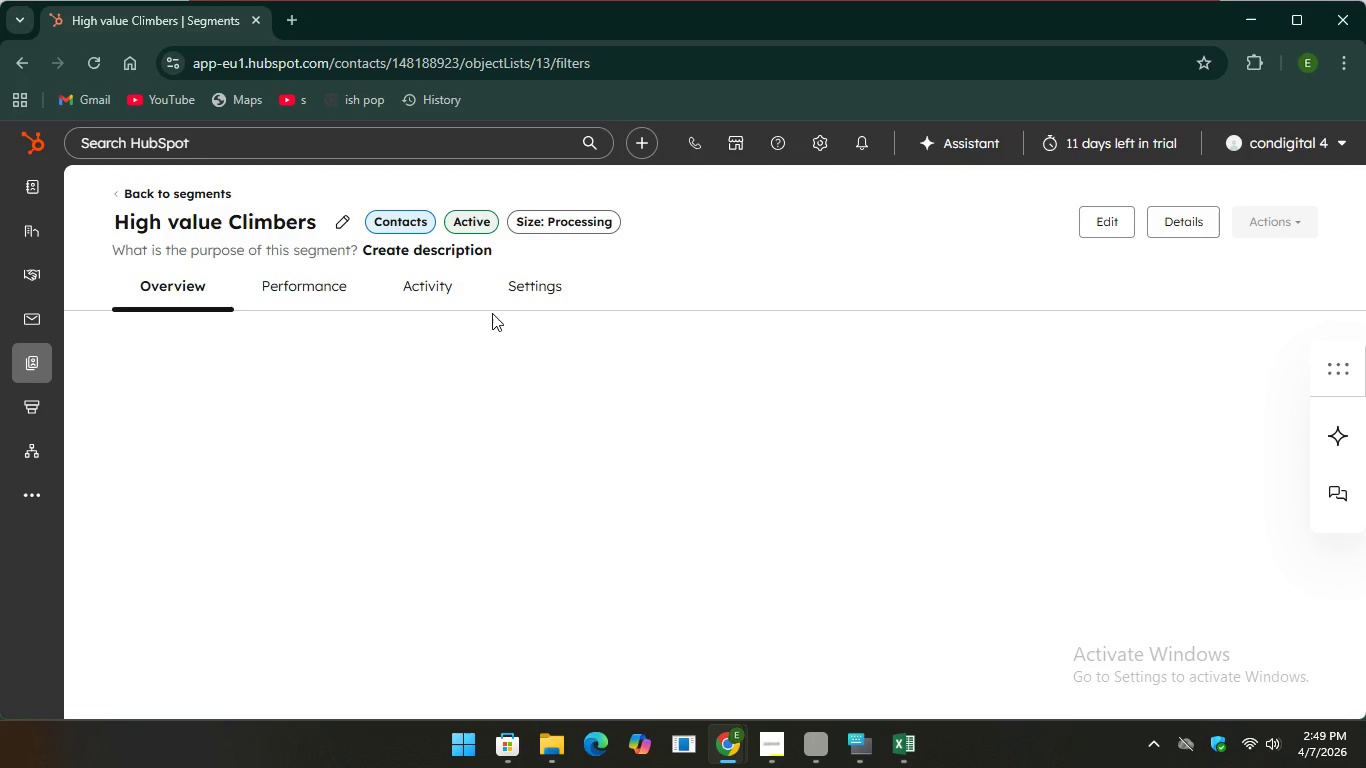 
left_click([35, 372])
 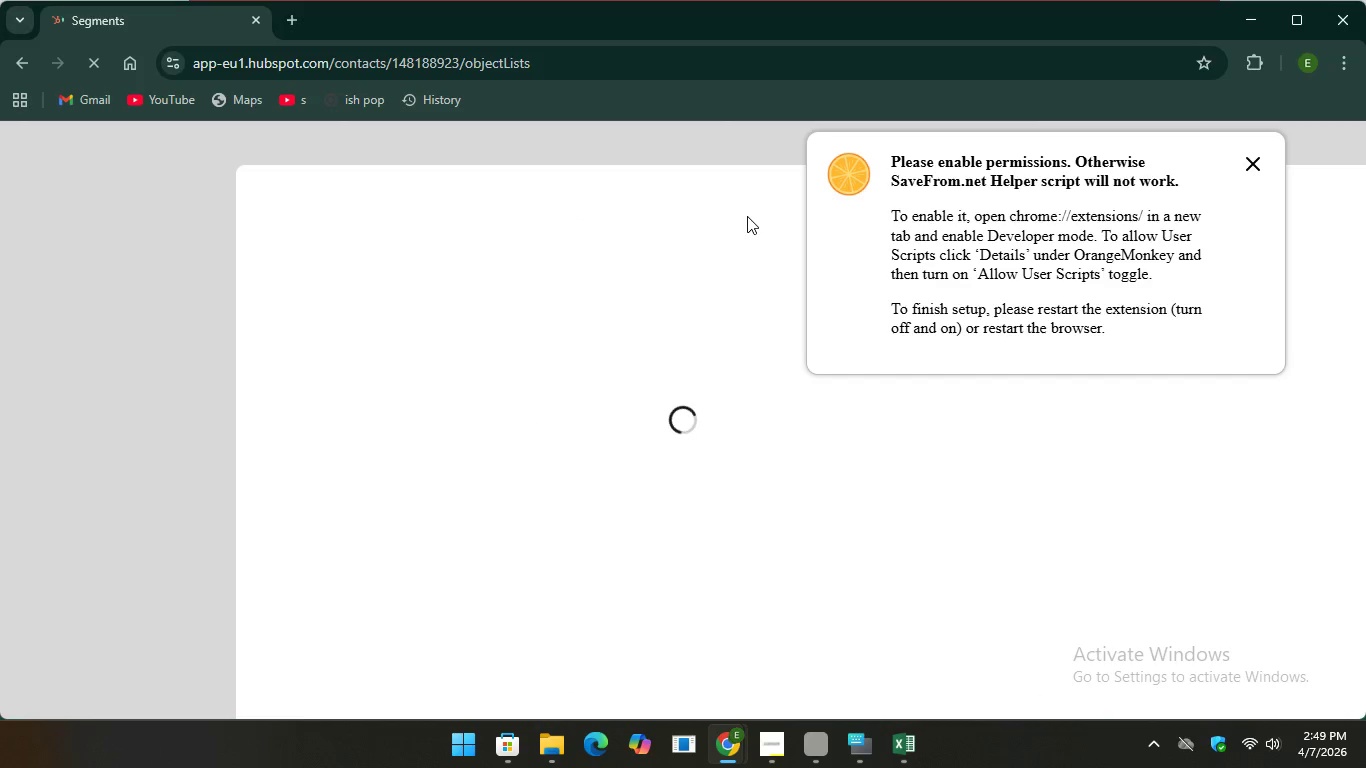 
wait(9.94)
 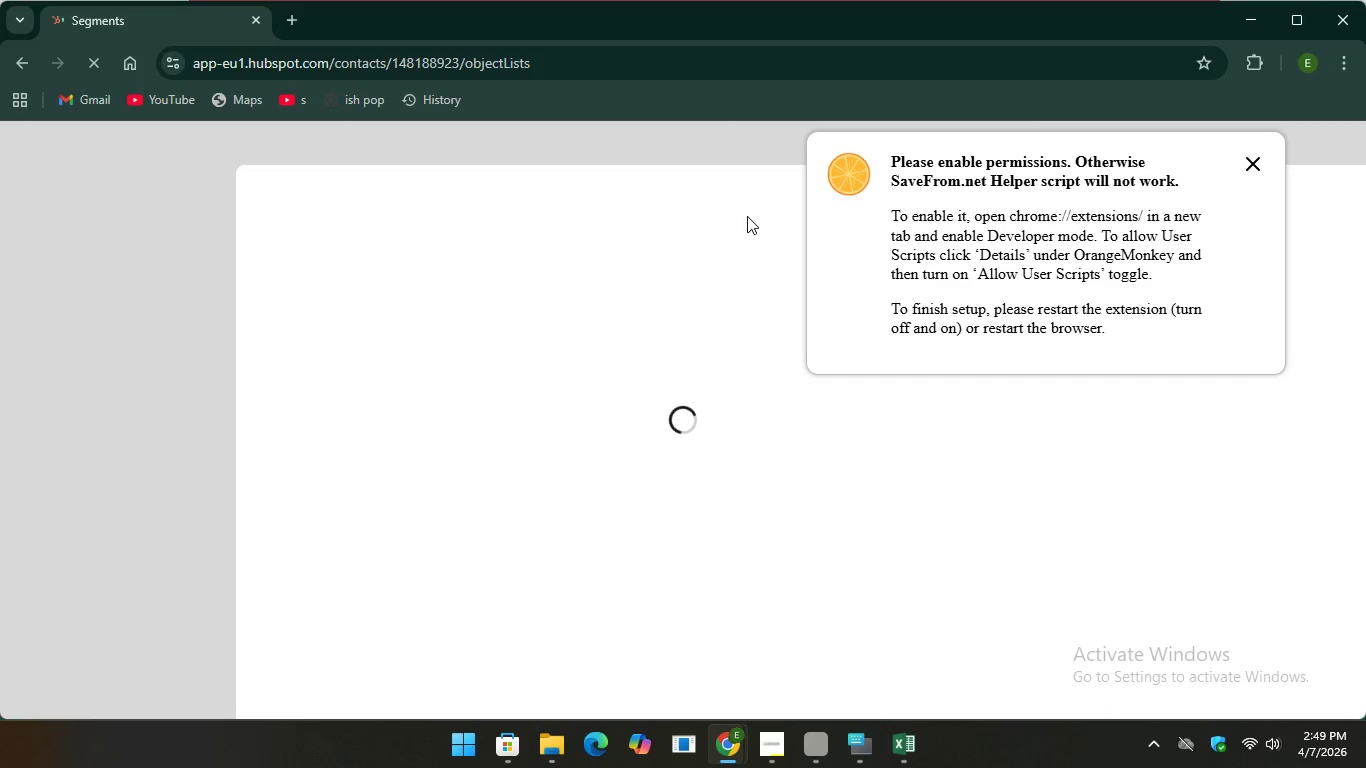 
left_click([1254, 169])
 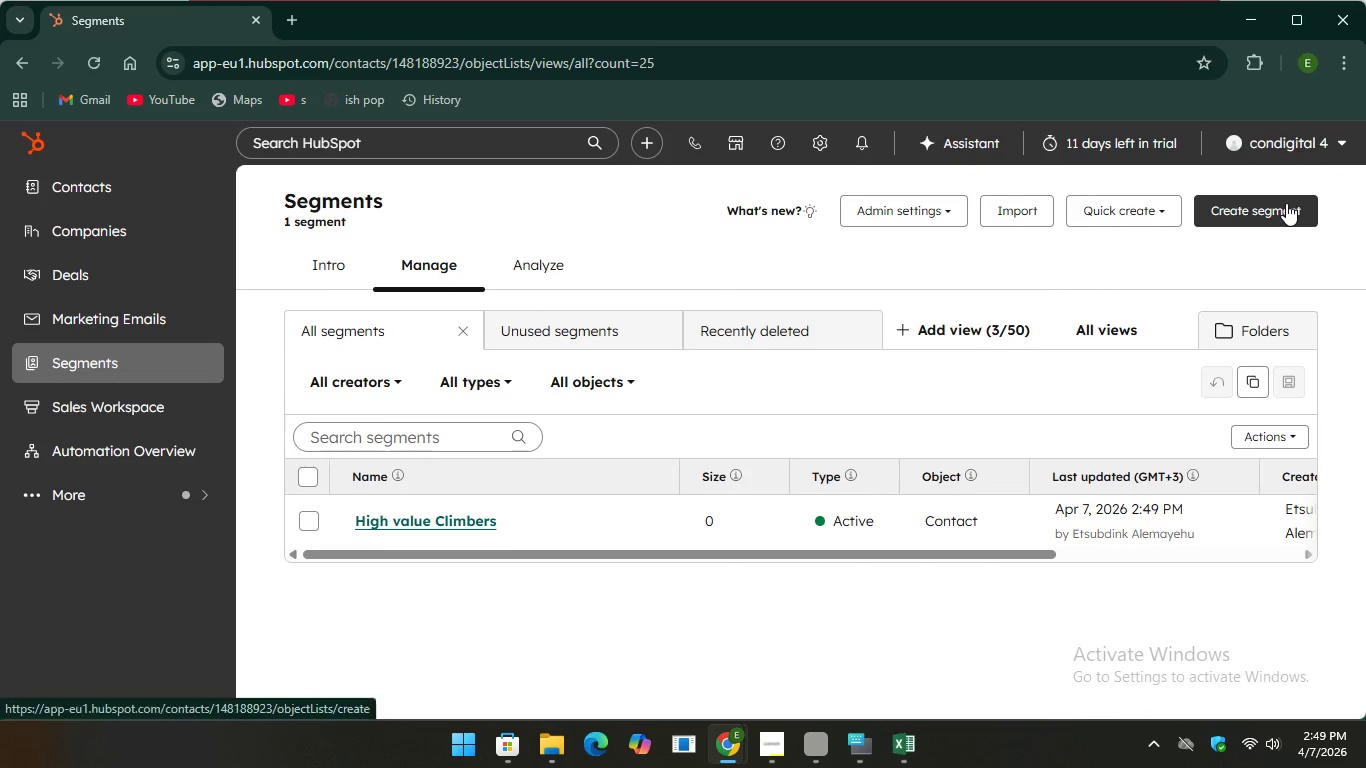 
left_click([1286, 203])
 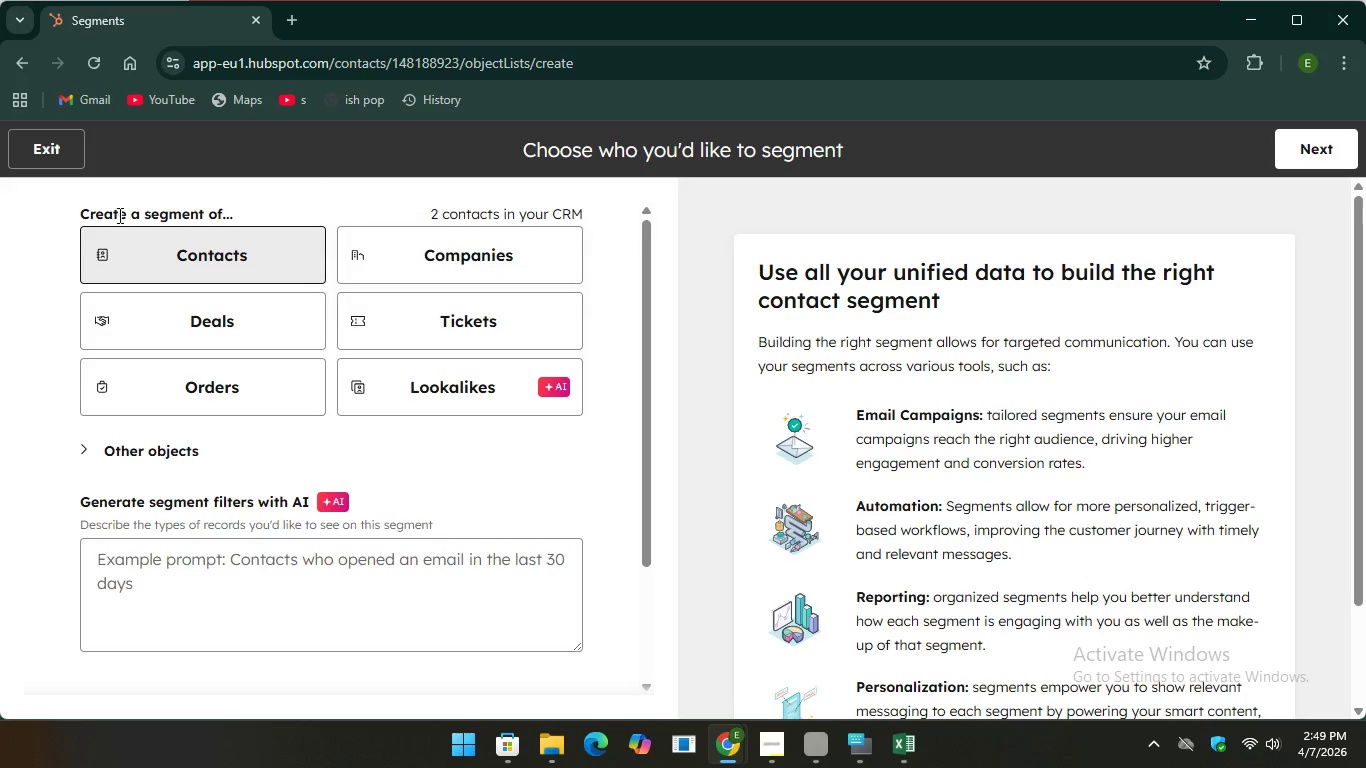 
left_click([225, 270])
 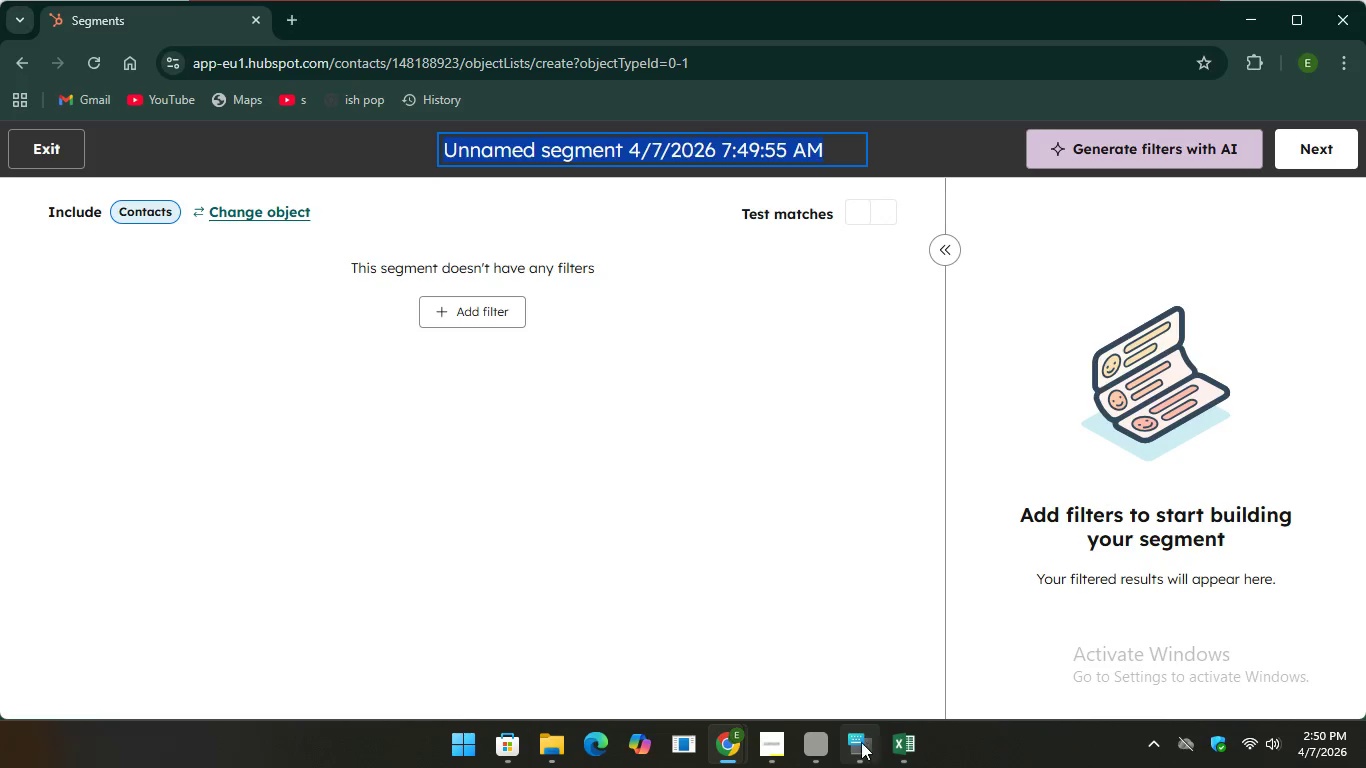 
wait(25.38)
 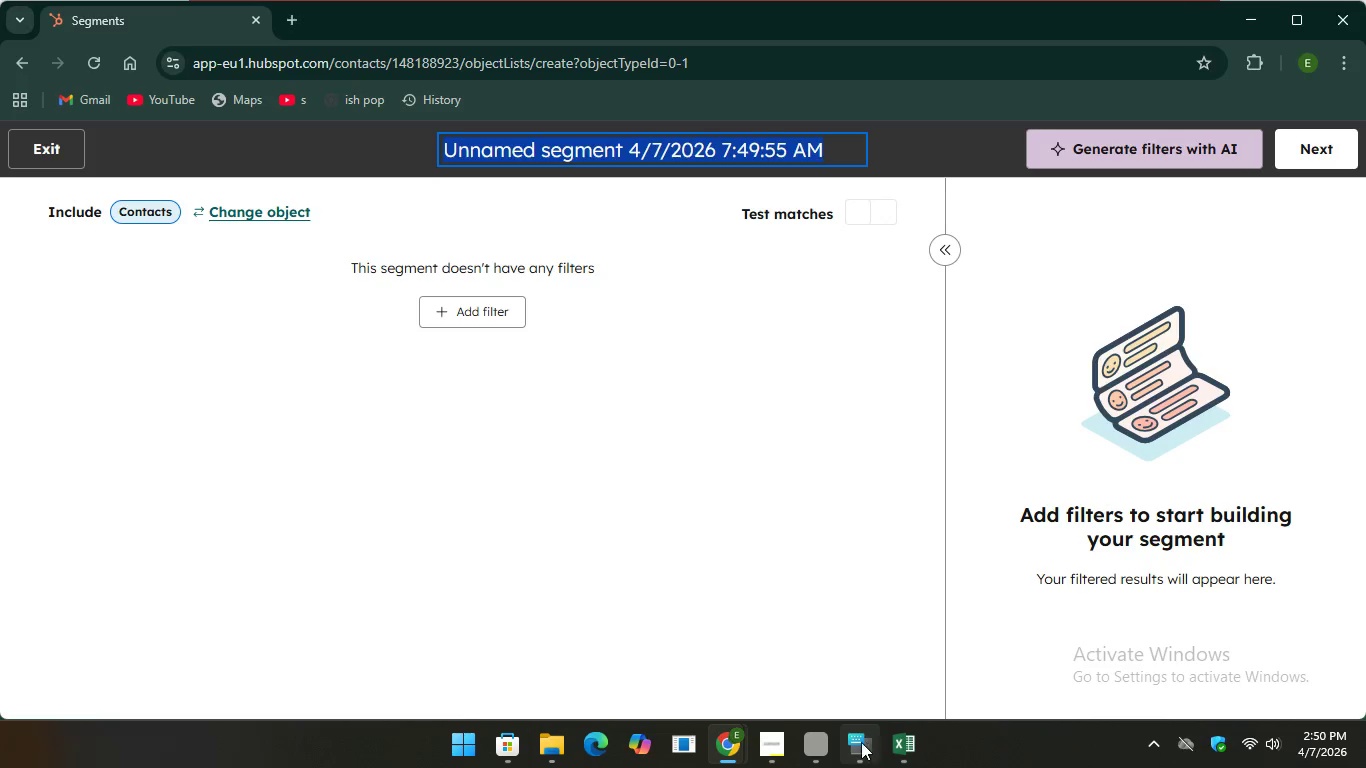 
left_click([858, 750])
 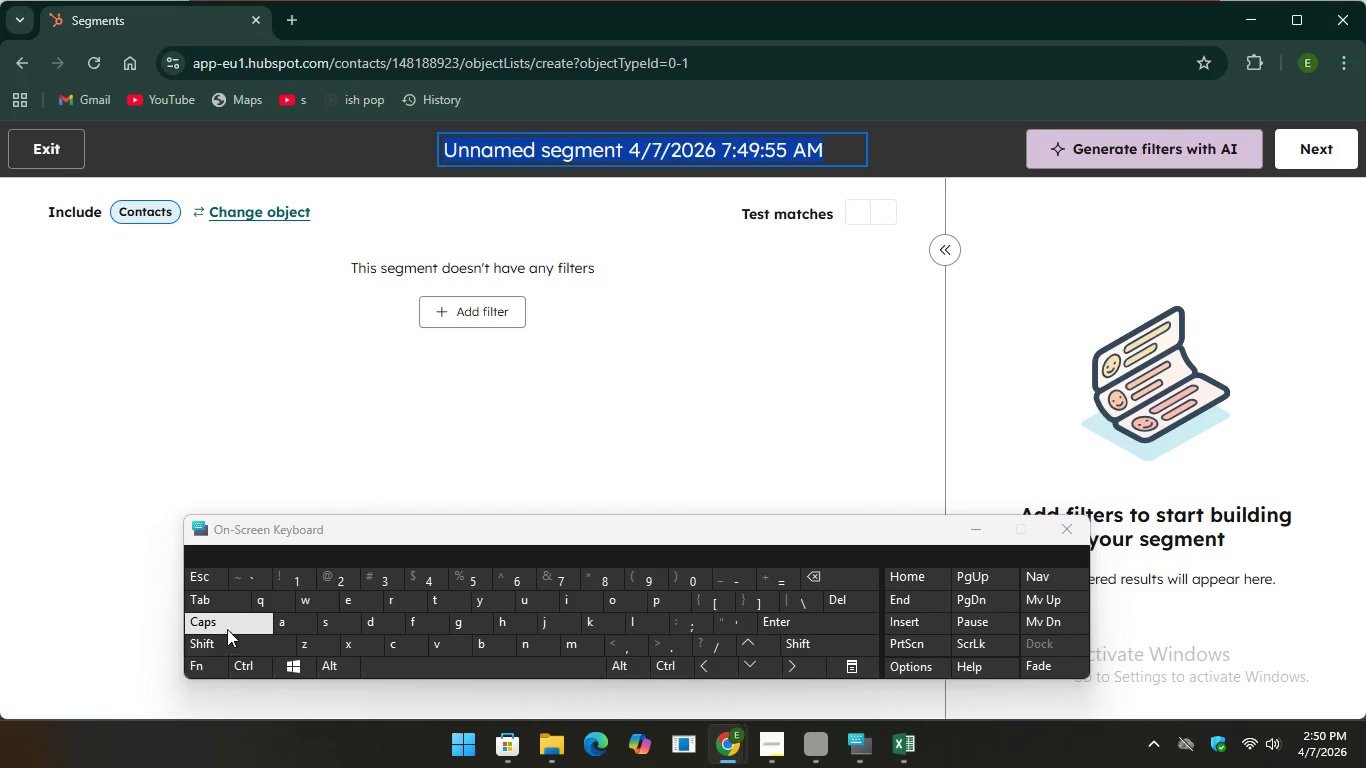 
key(CapsLock)
 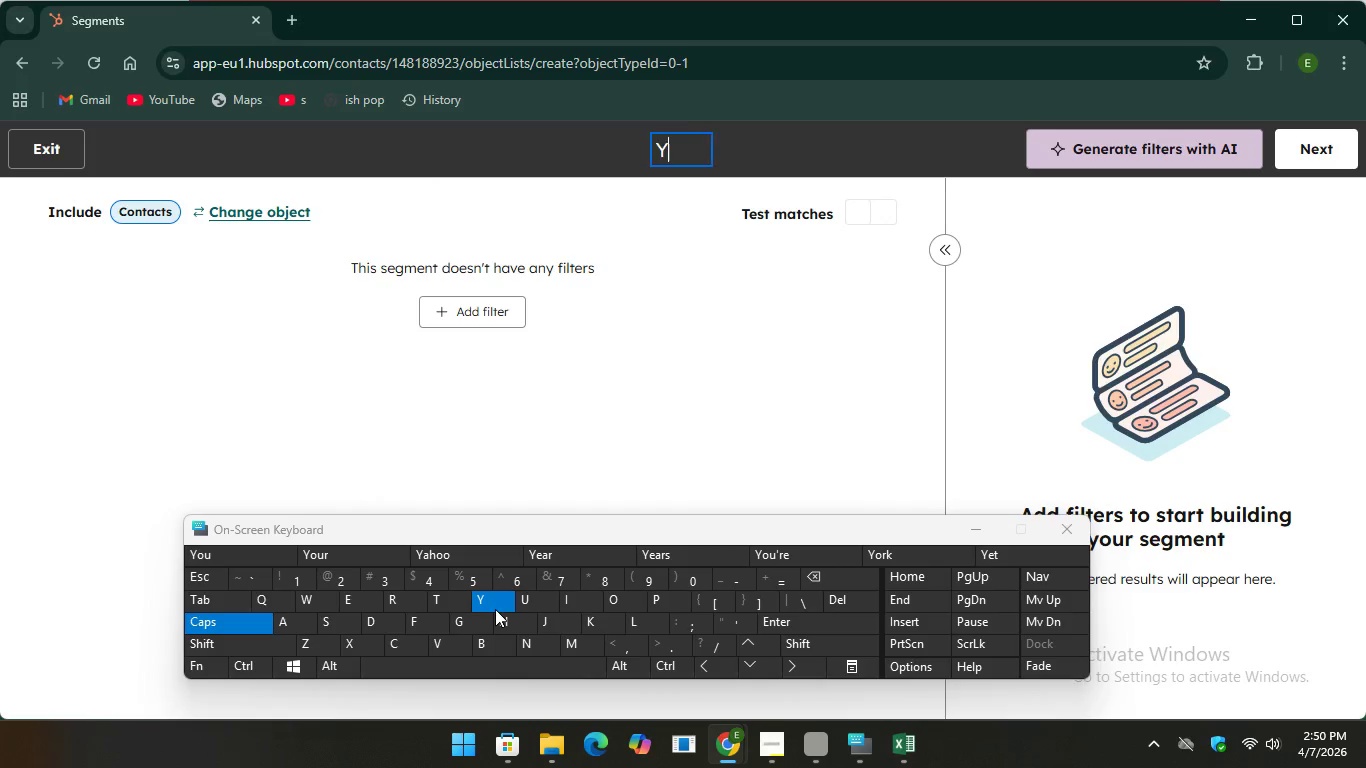 
type(Yoga)
 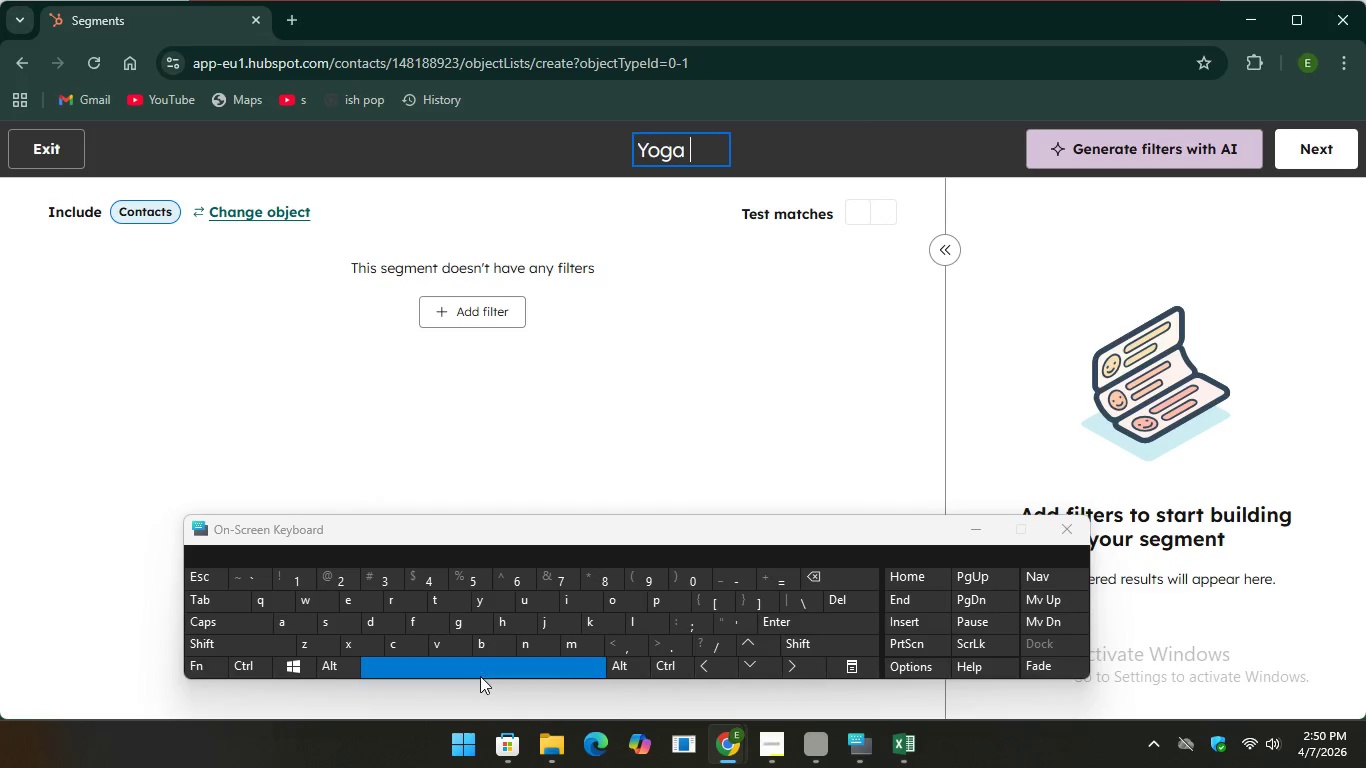 
type( and Reac)
 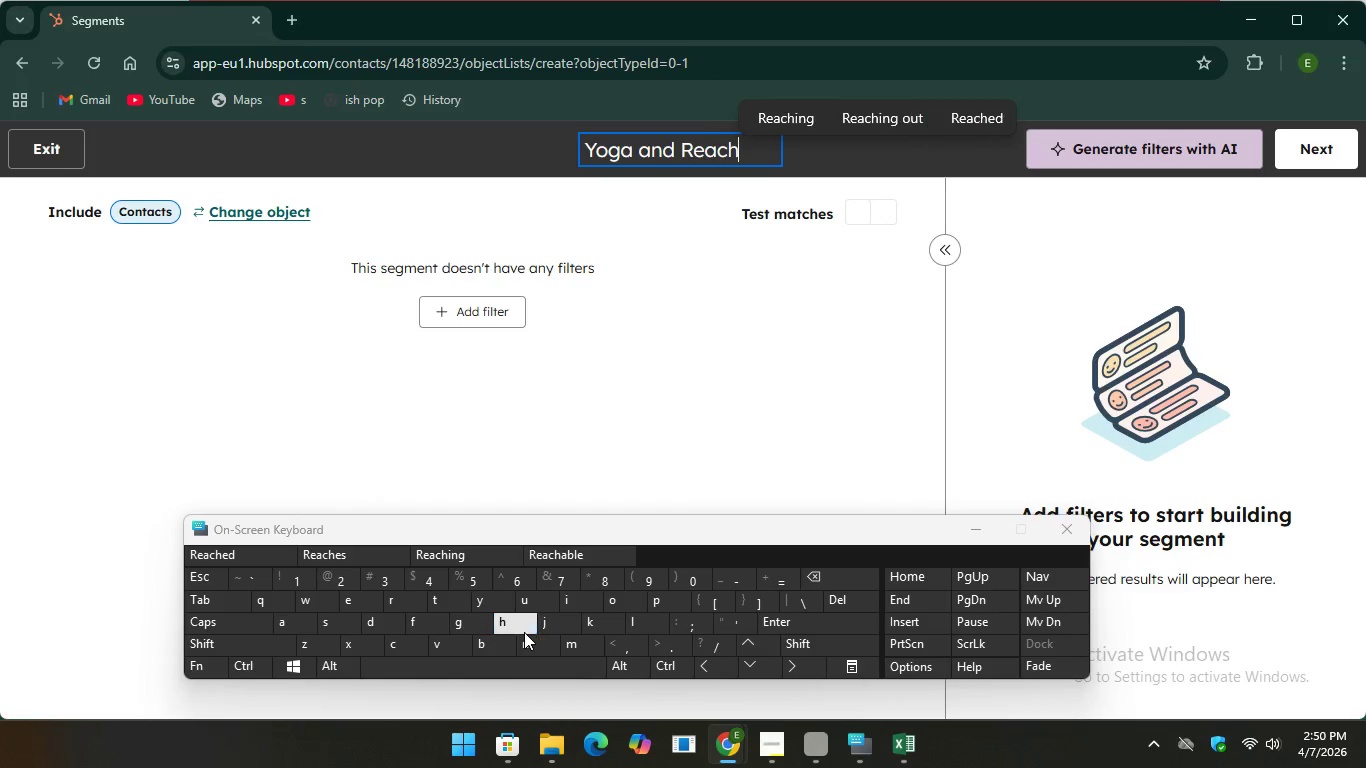 
key(H)
 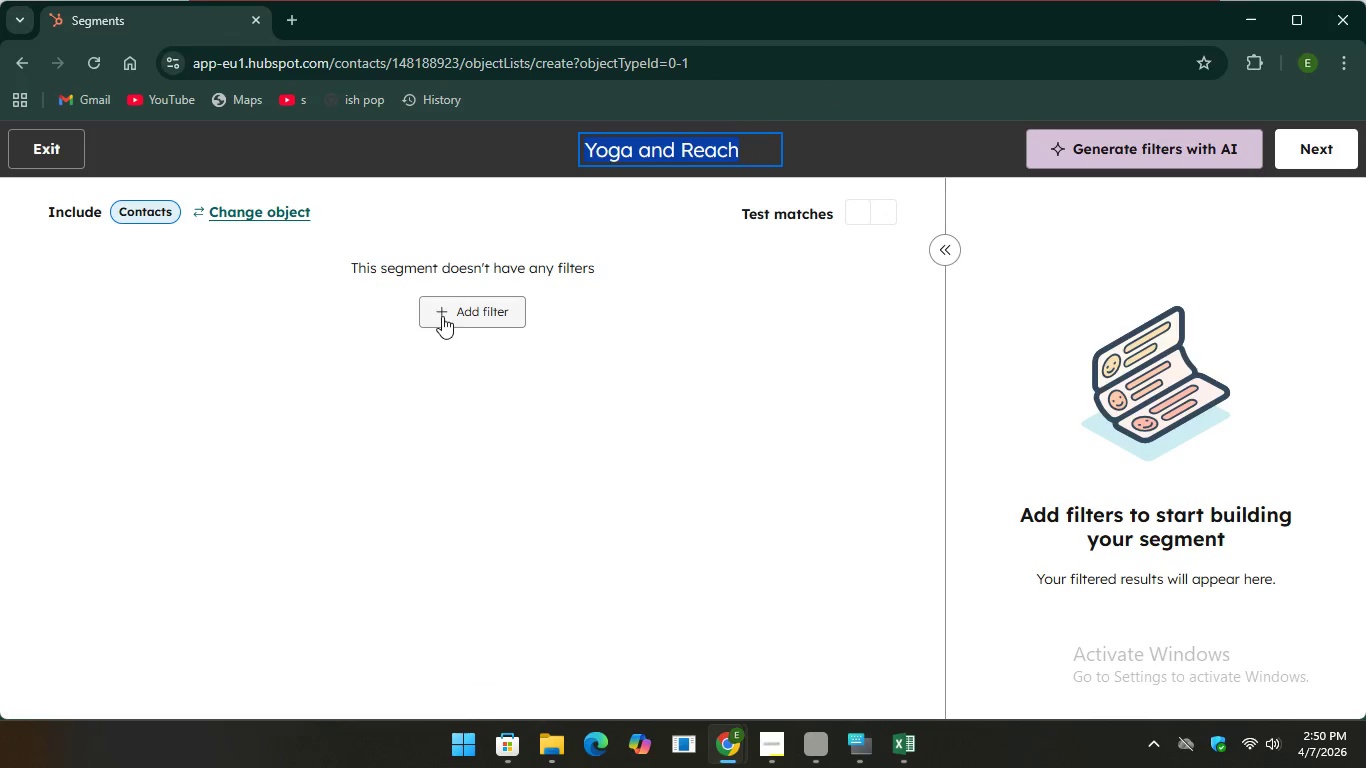 
left_click([472, 319])
 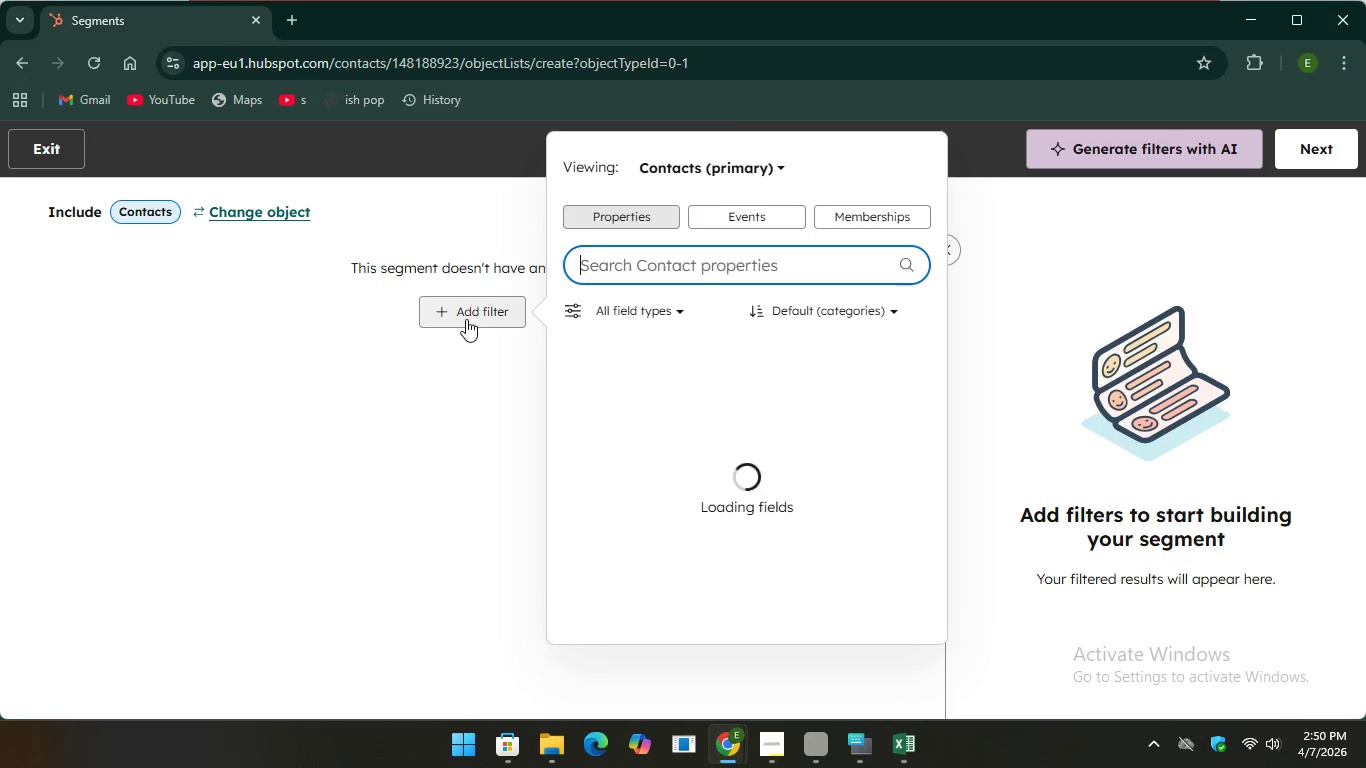 
mouse_move([614, 322])
 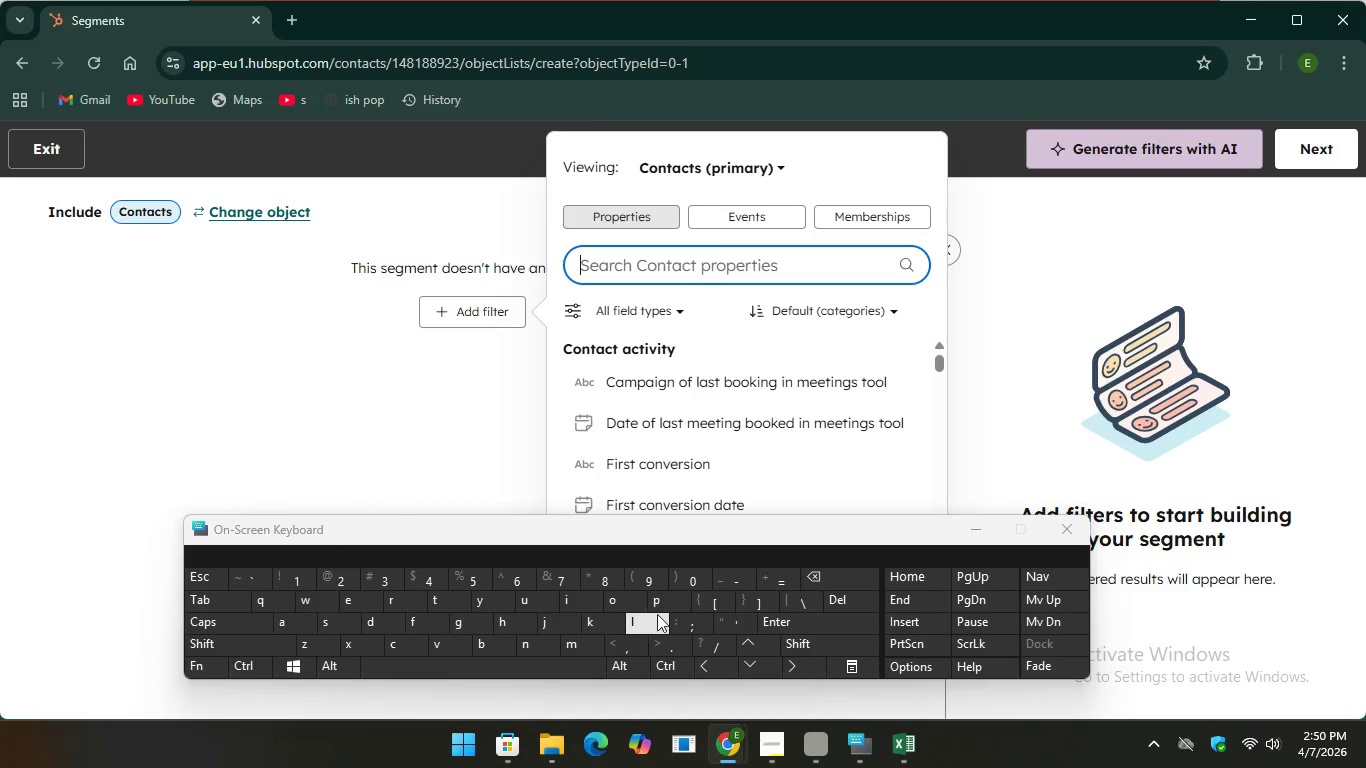 
type(pr)
 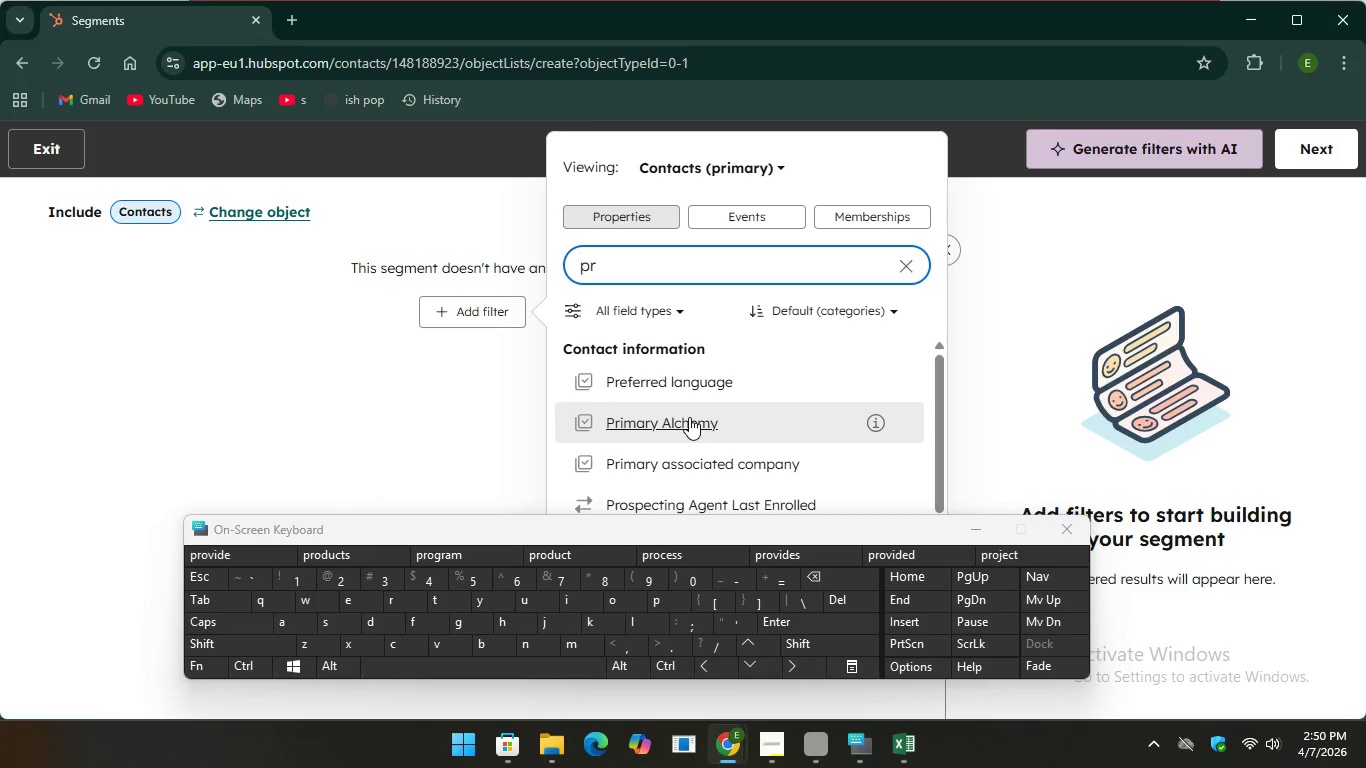 
wait(5.88)
 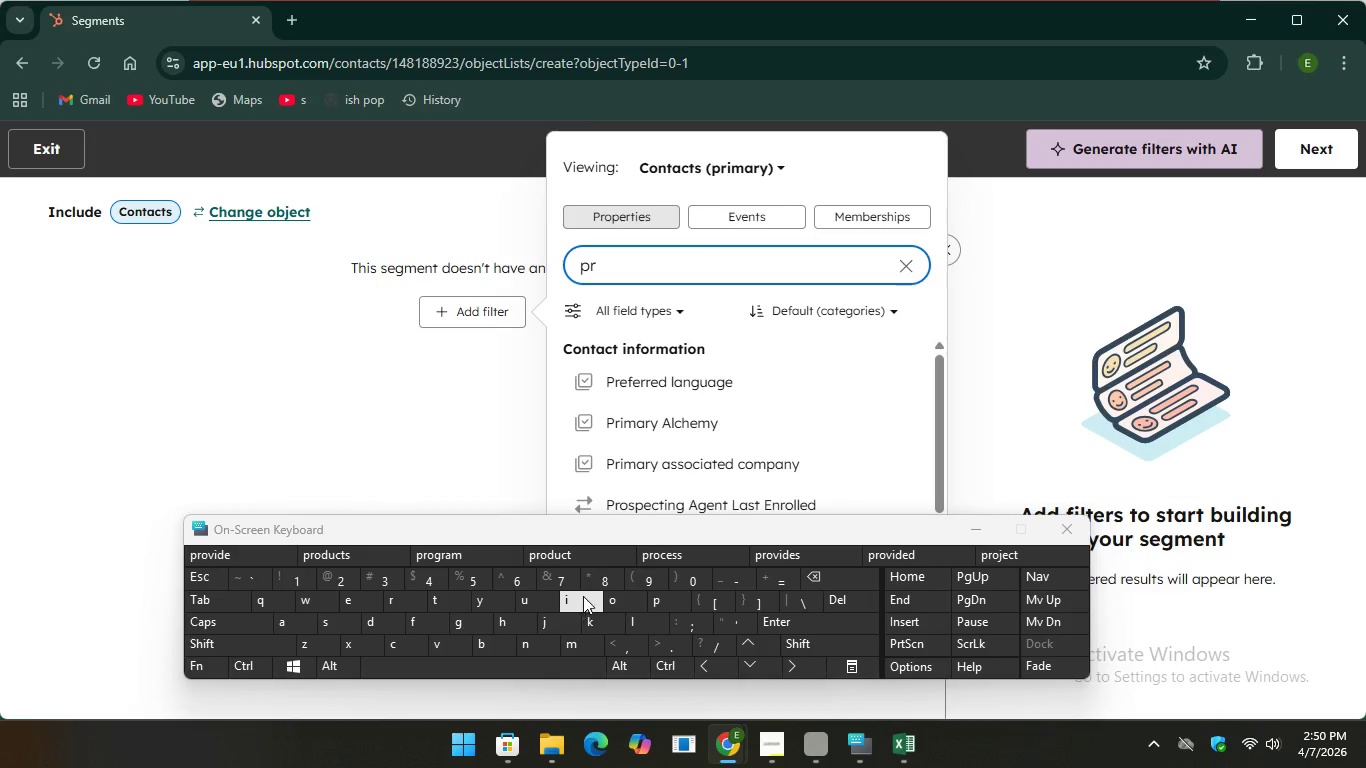 
left_click([689, 417])
 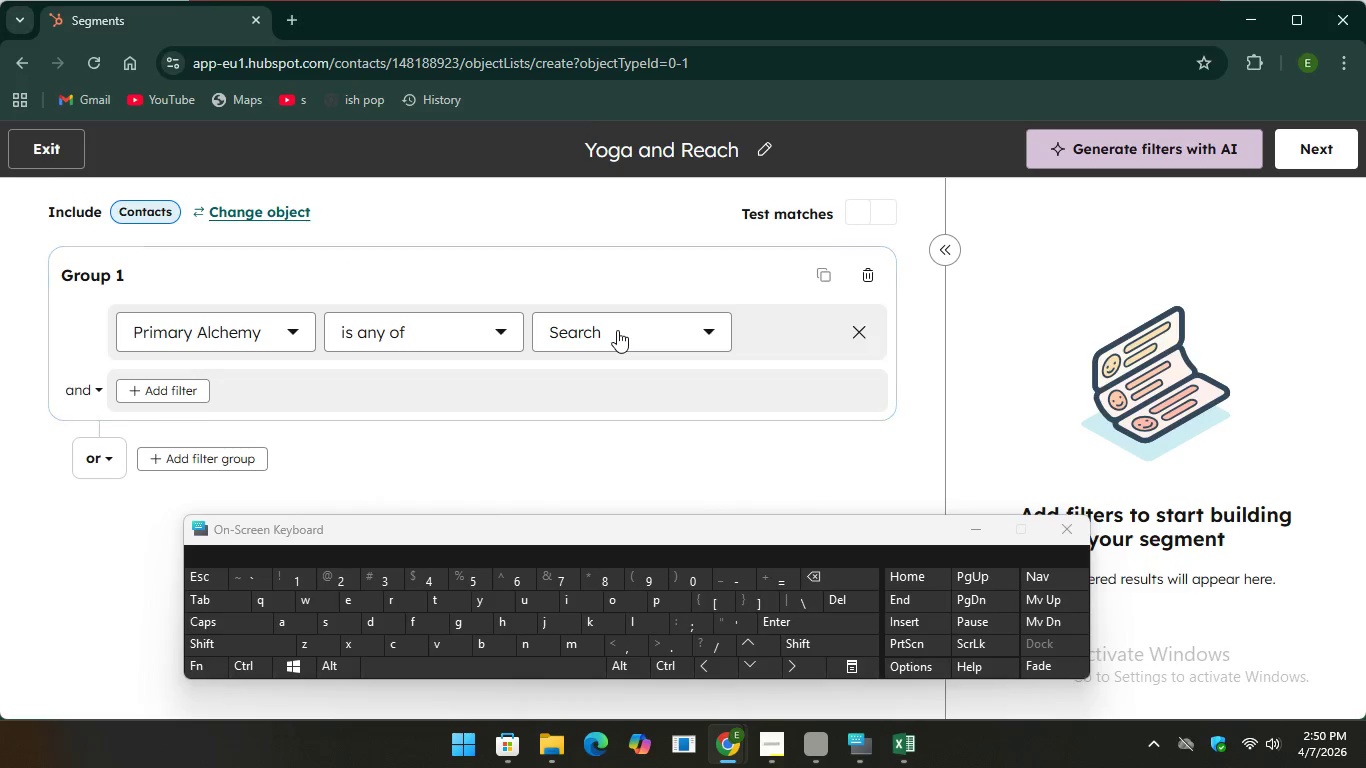 
left_click([617, 330])
 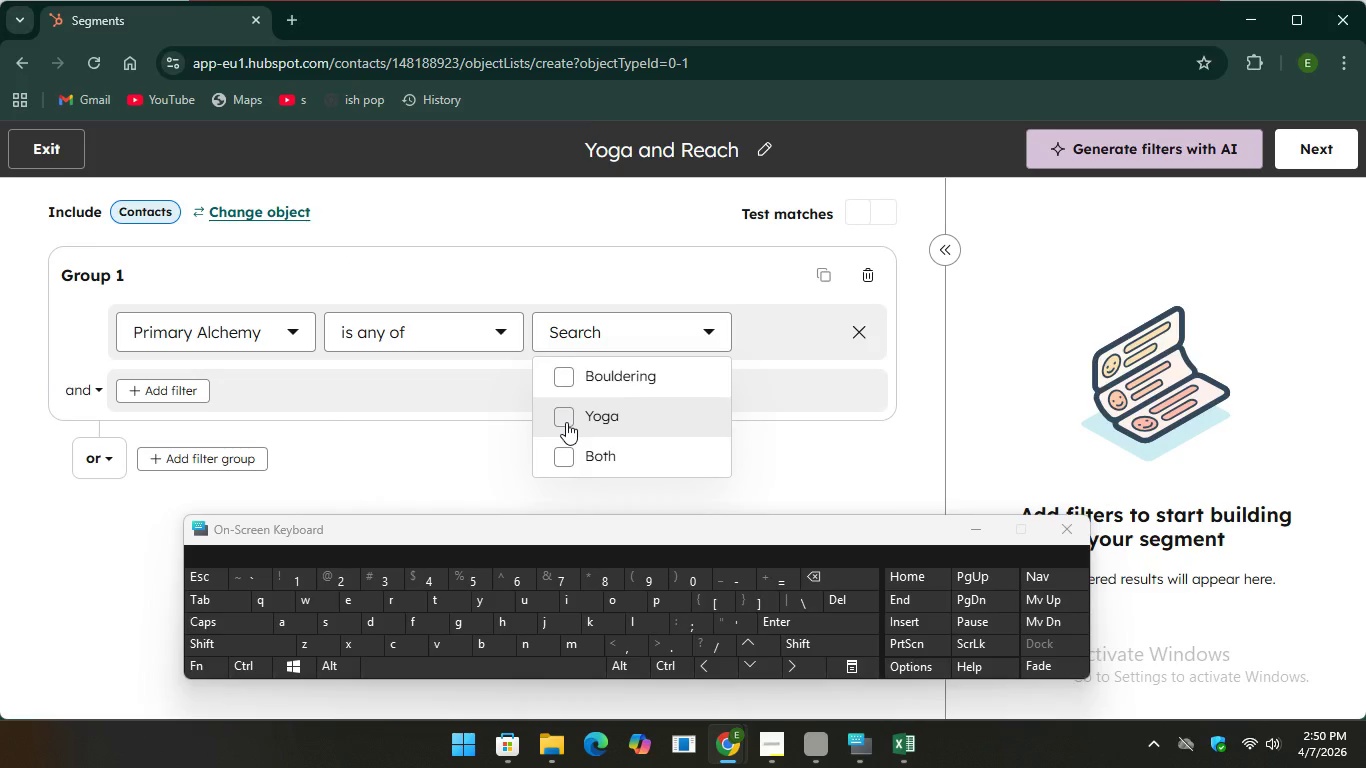 
left_click([566, 422])
 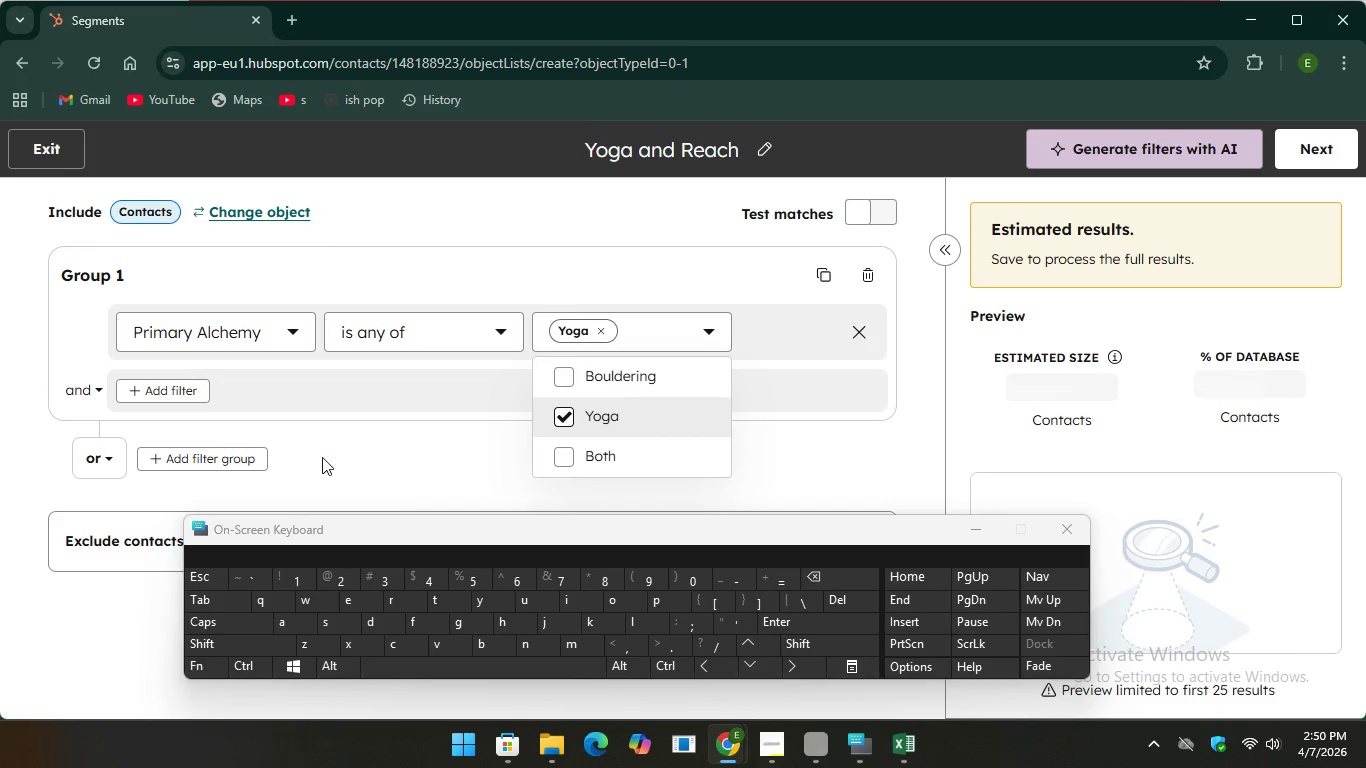 
scroll: coordinate [540, 448], scroll_direction: down, amount: 2.0
 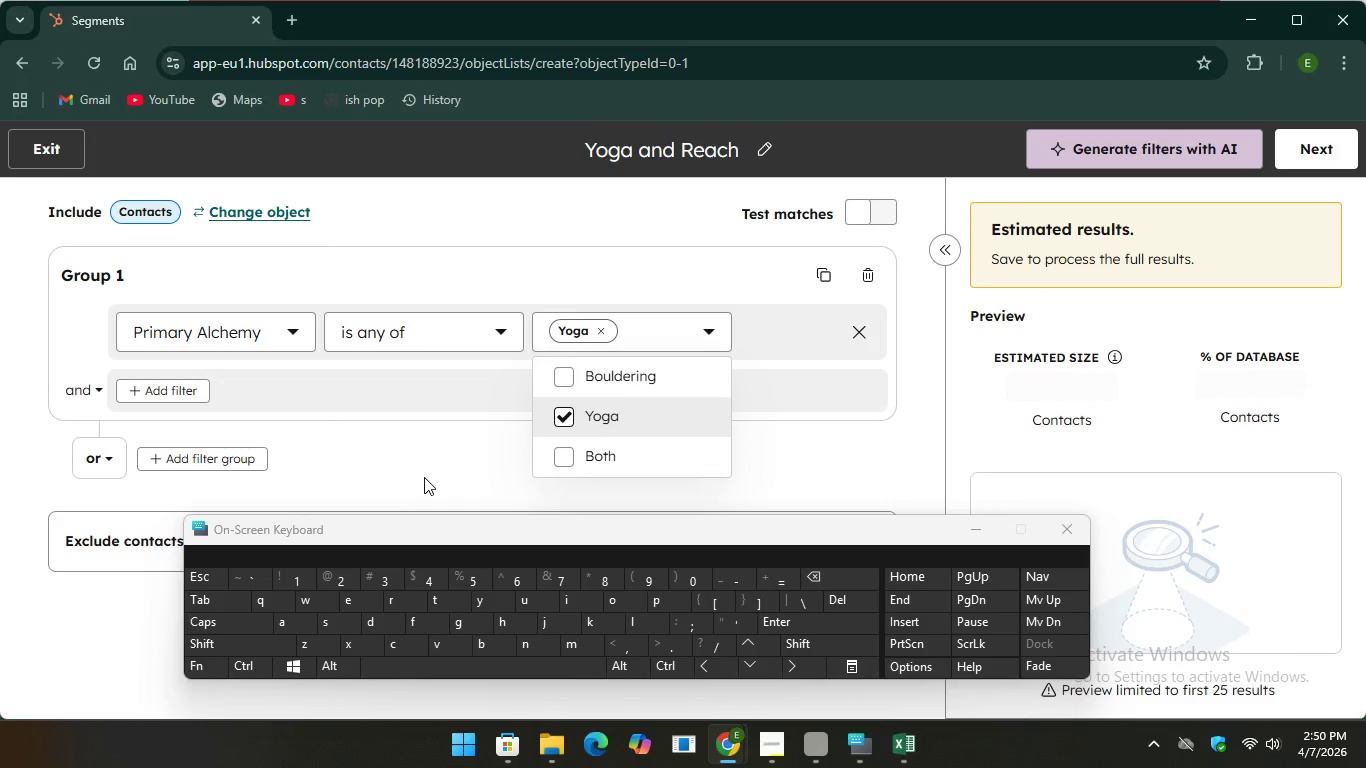 
left_click([424, 477])
 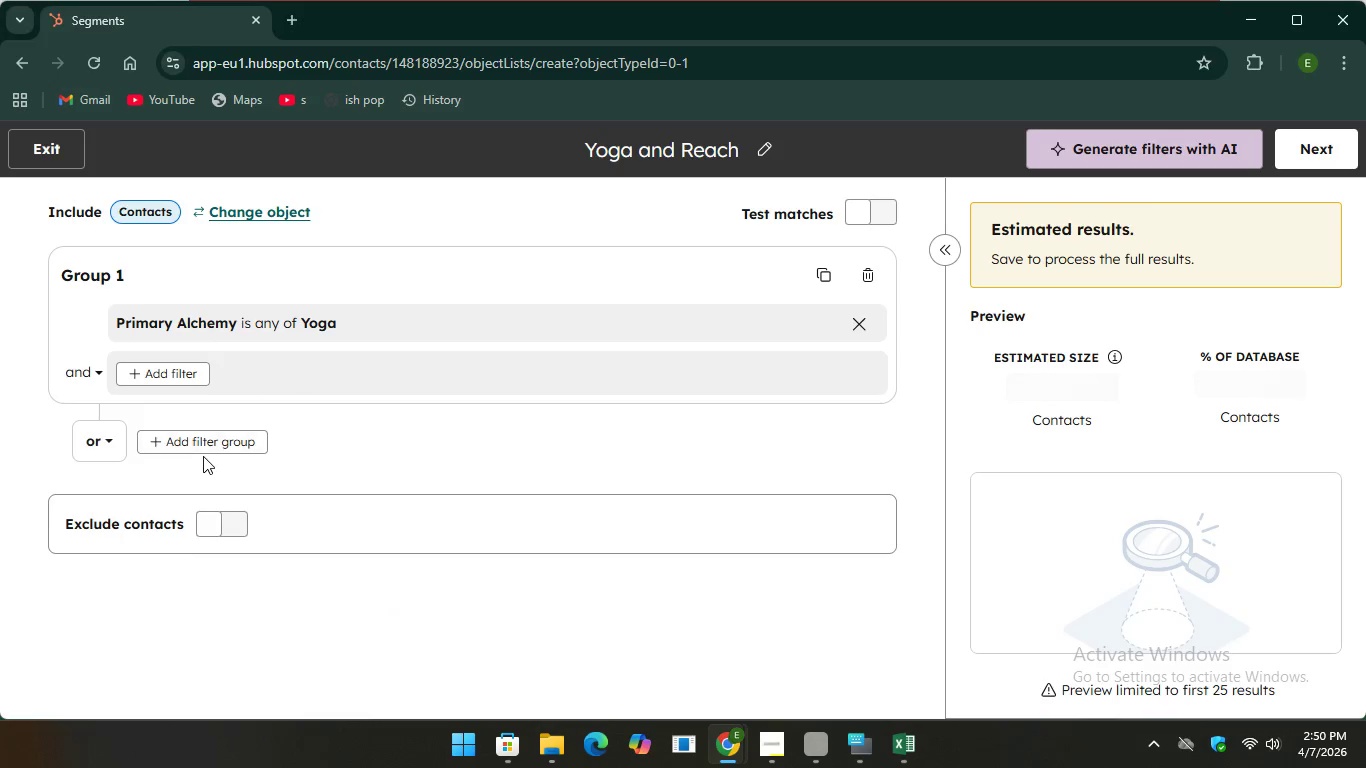 
left_click([210, 447])
 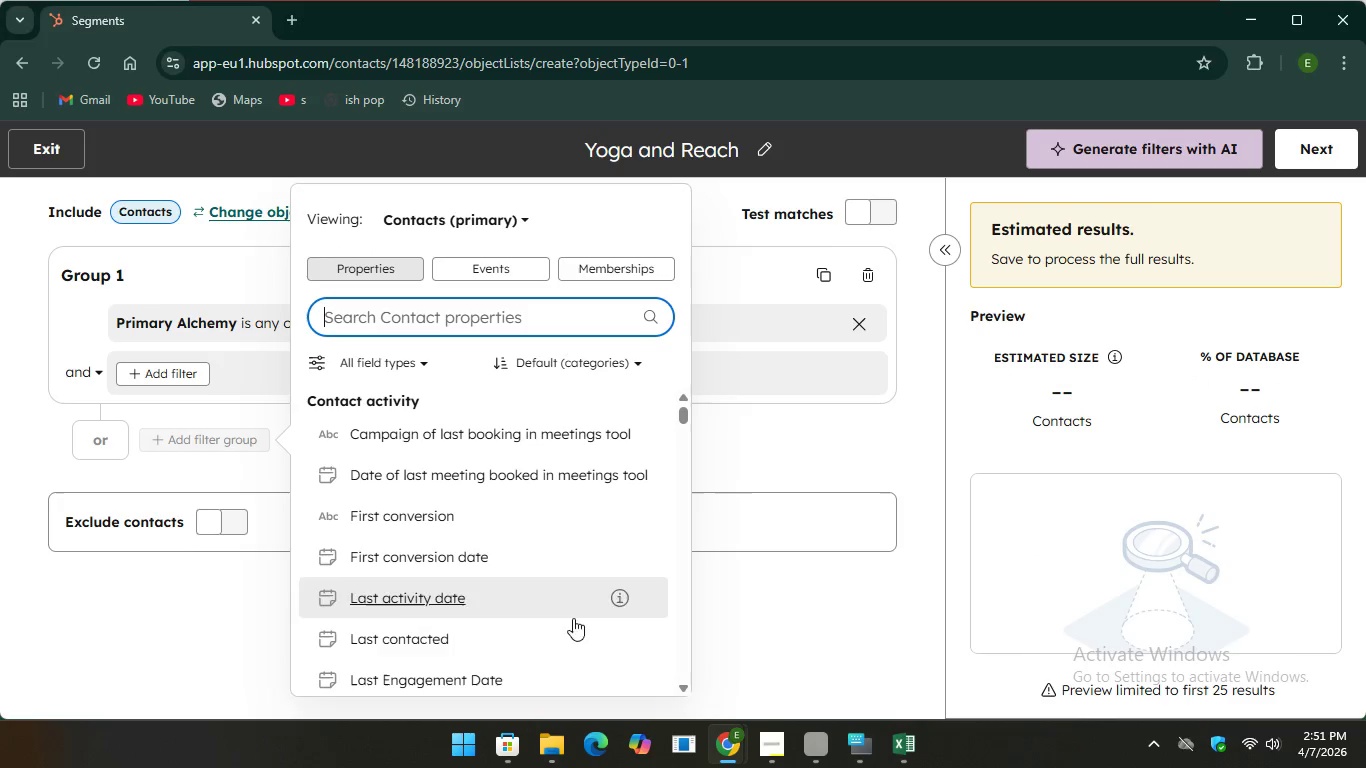 
wait(5.81)
 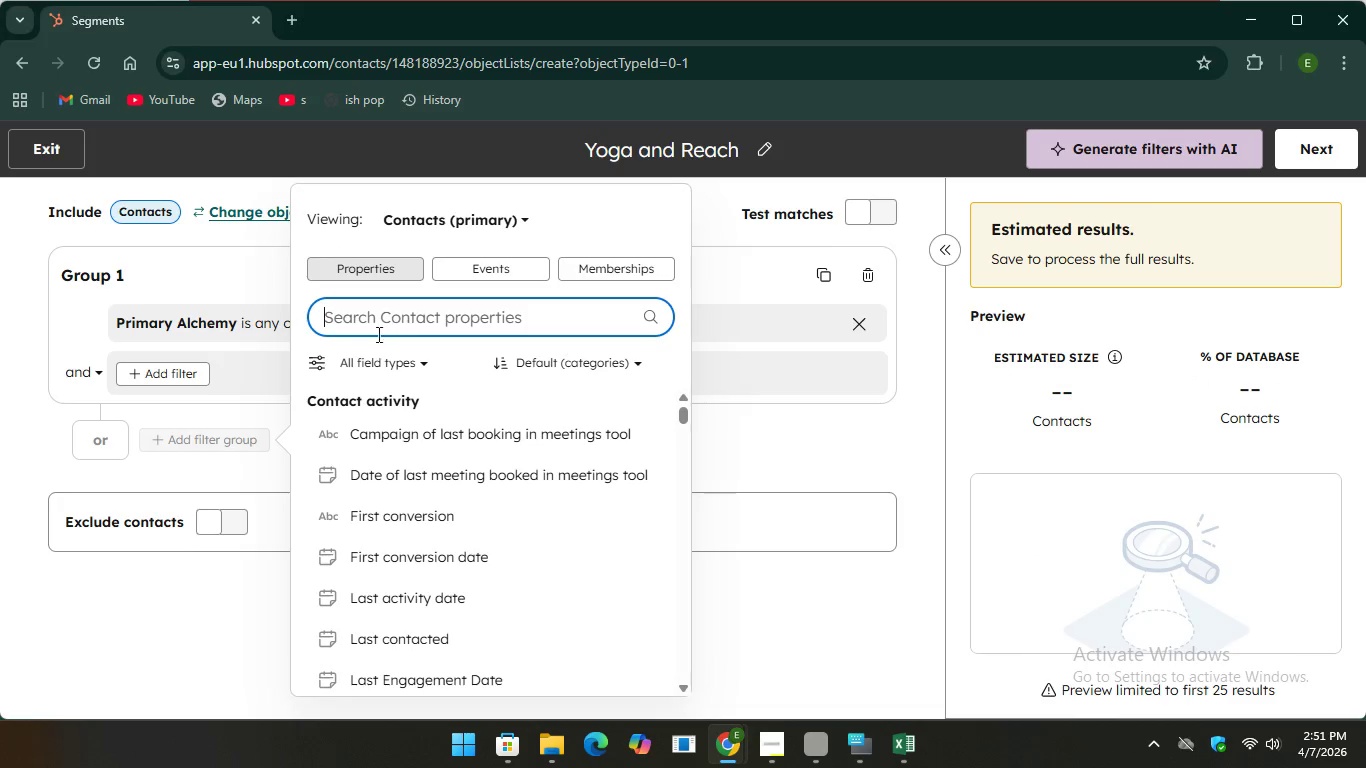 
left_click([851, 741])
 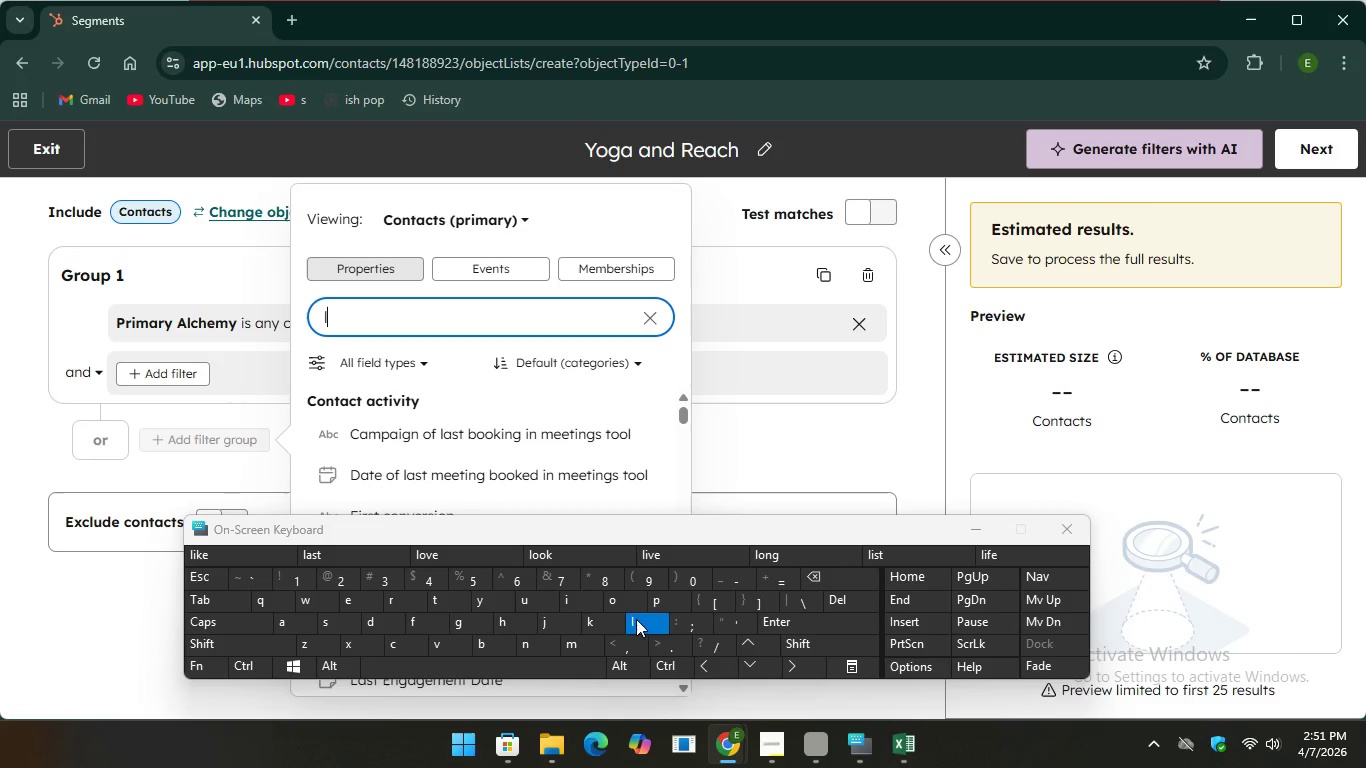 
type(lead)
 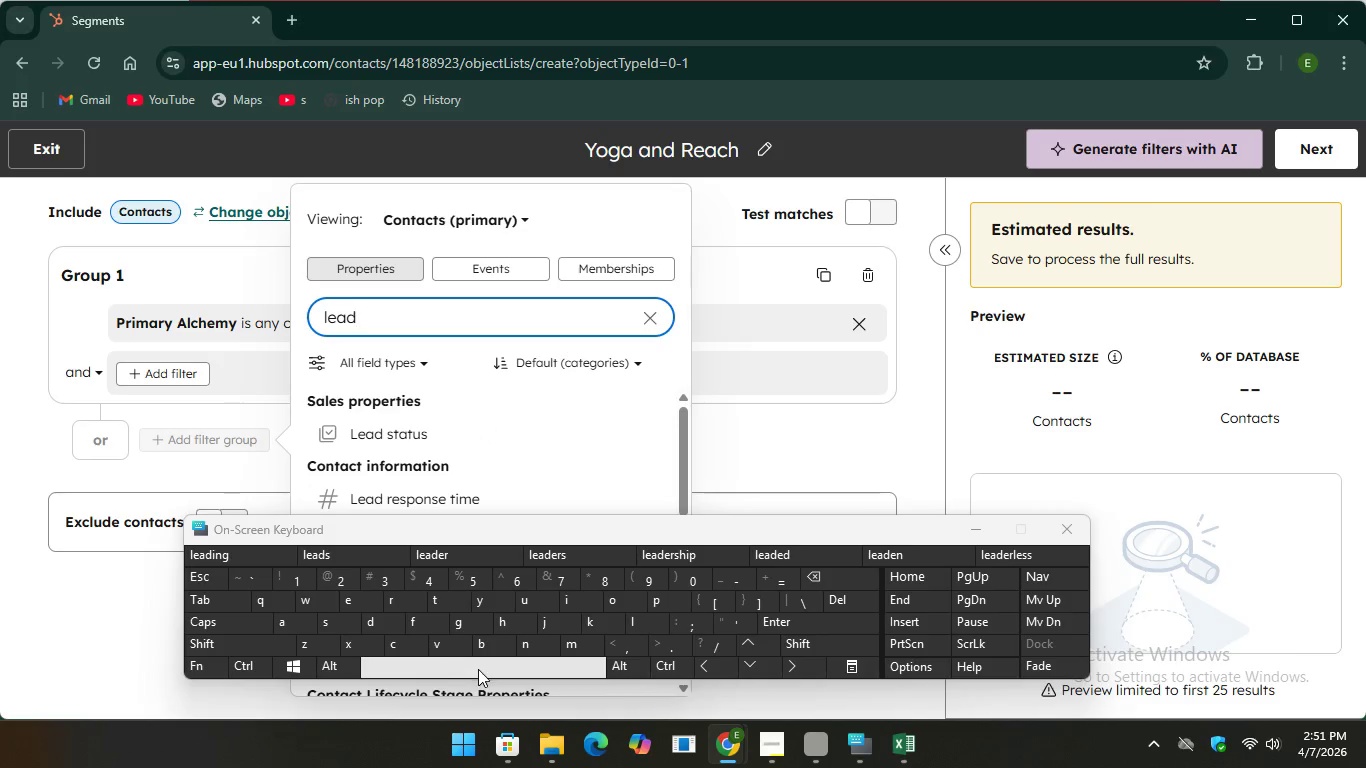 
key(Space)
 